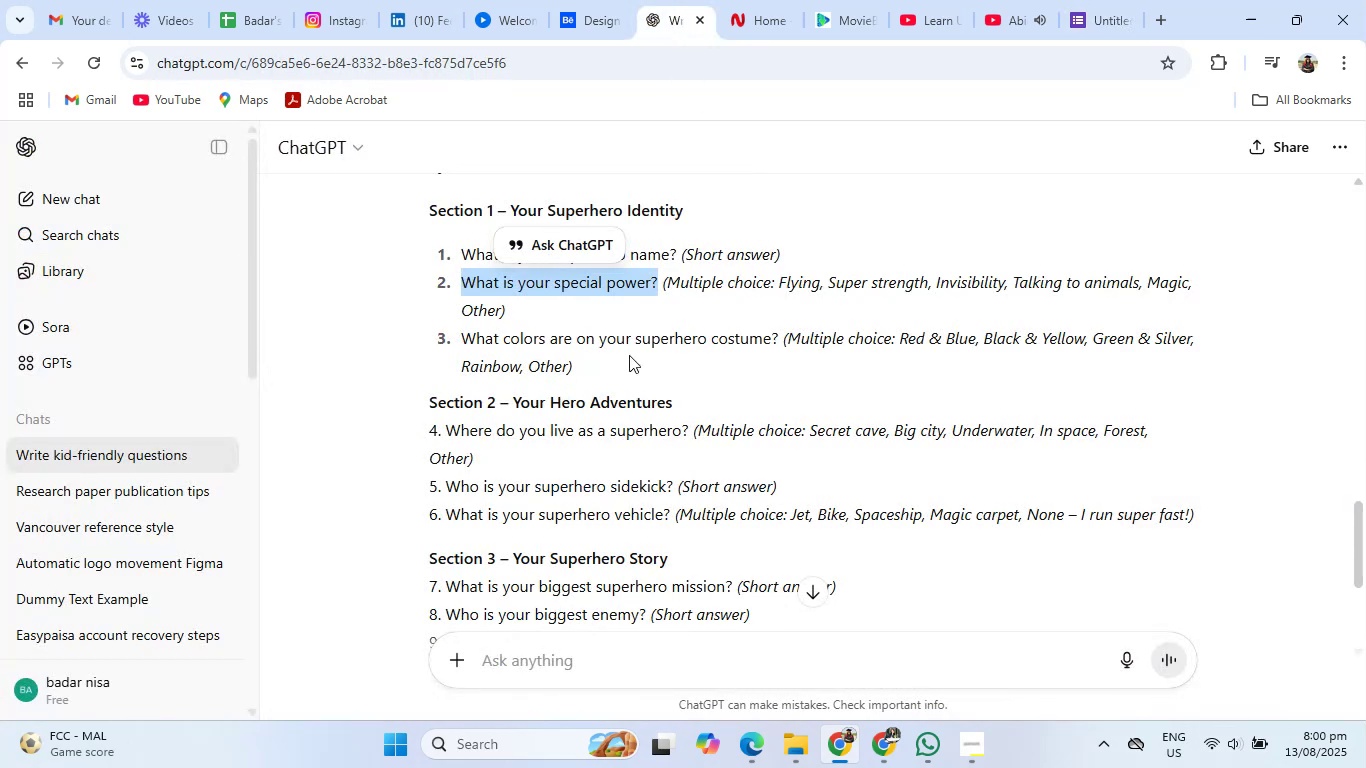 
left_click_drag(start_coordinate=[462, 336], to_coordinate=[776, 349])
 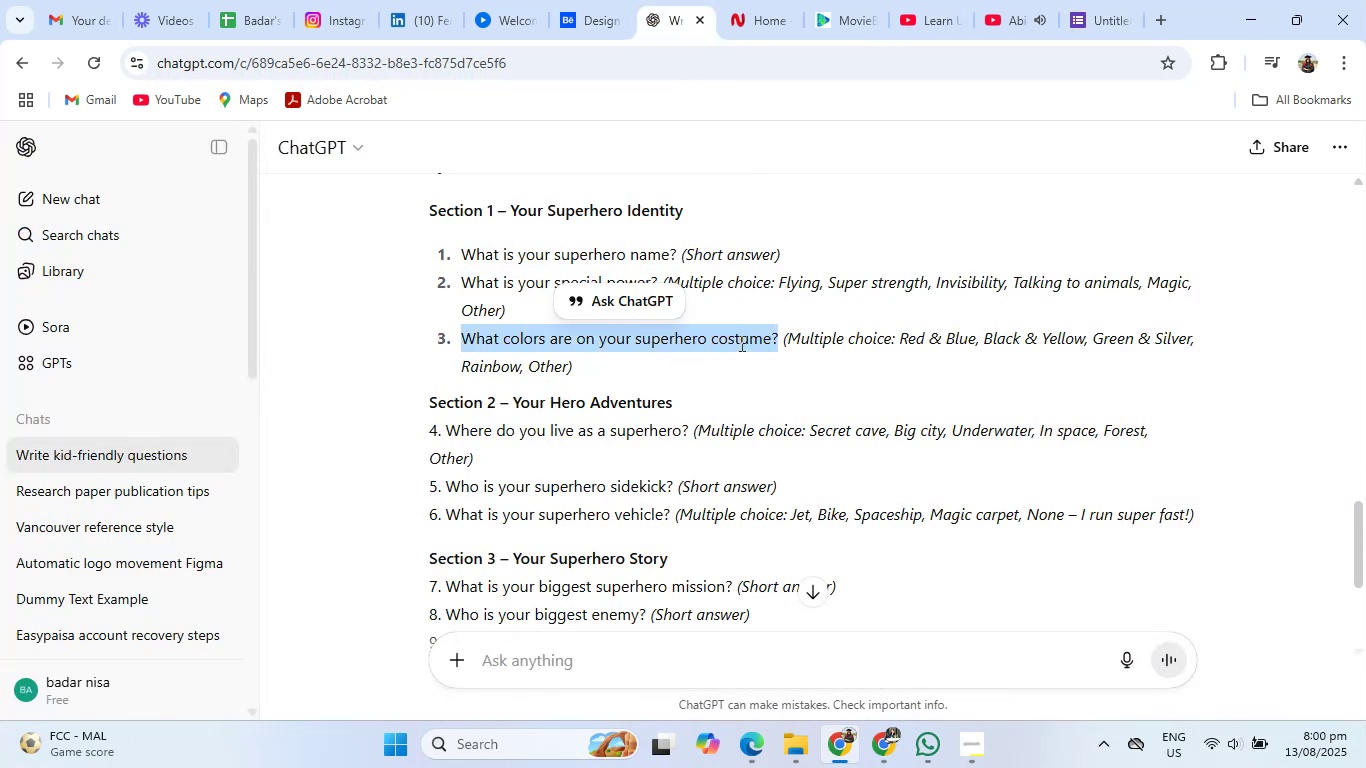 
right_click([740, 343])
 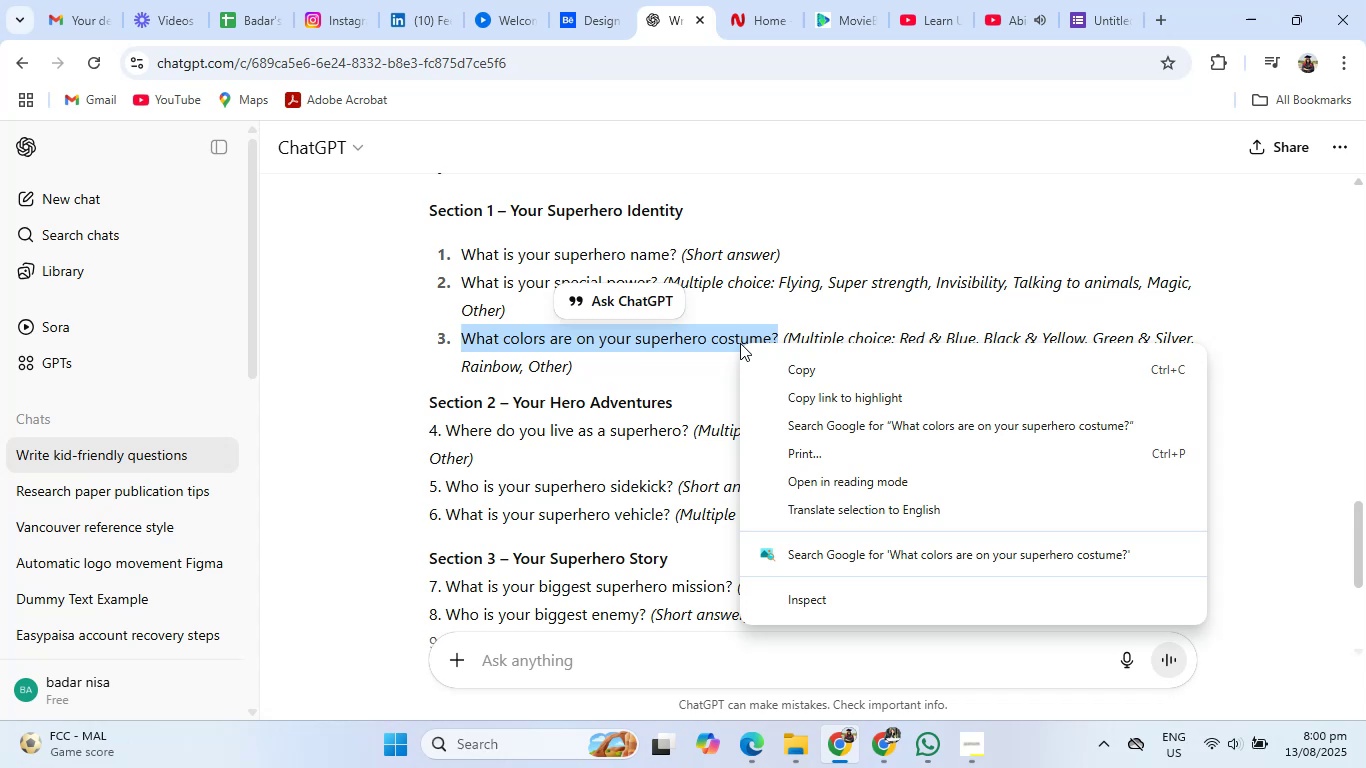 
left_click([794, 362])
 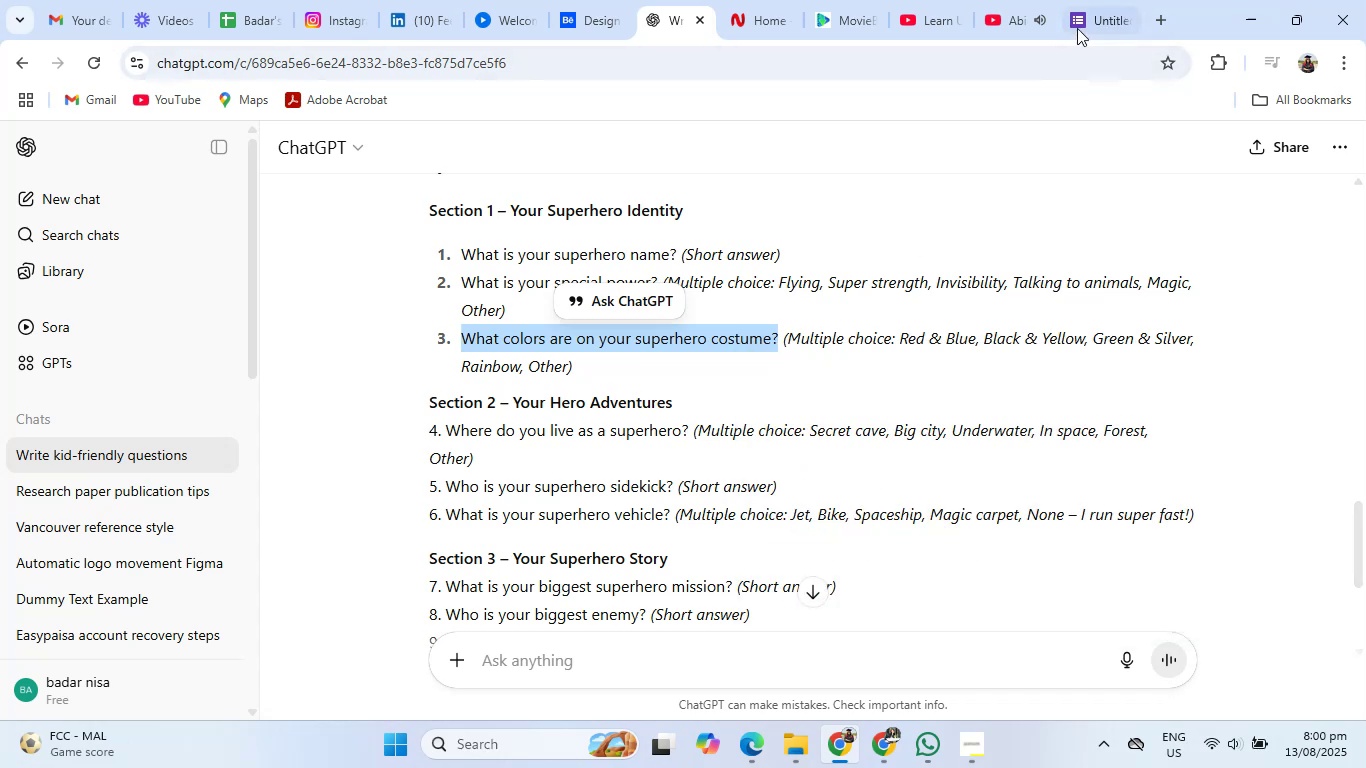 
left_click([1091, 0])
 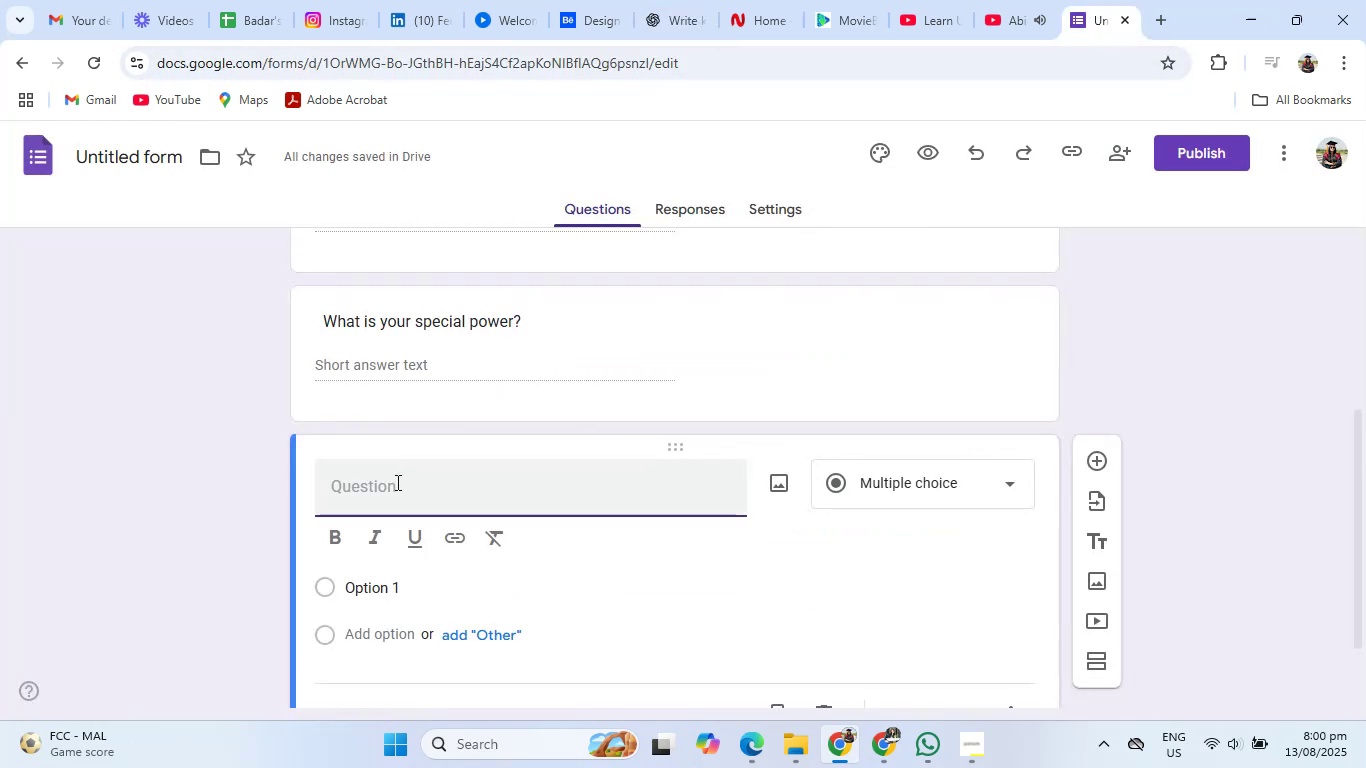 
right_click([393, 487])
 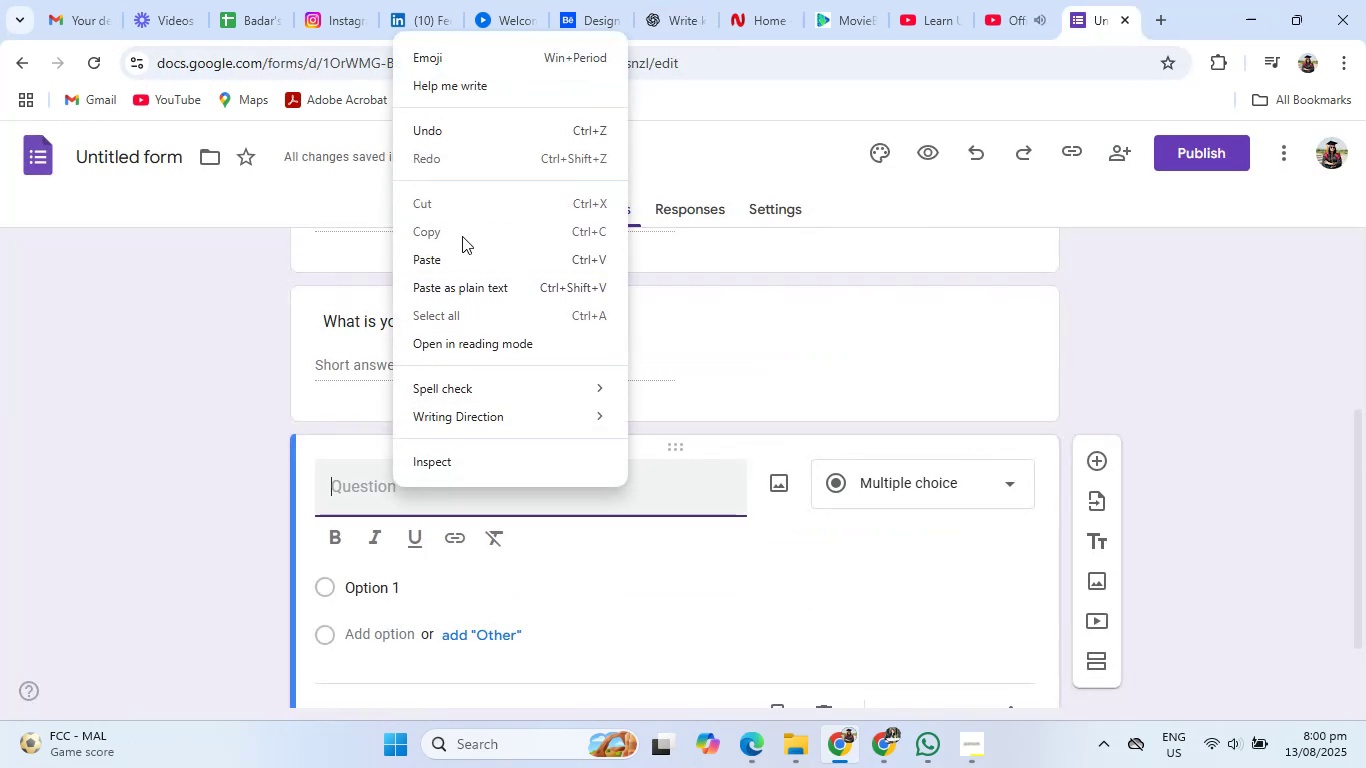 
left_click([458, 257])
 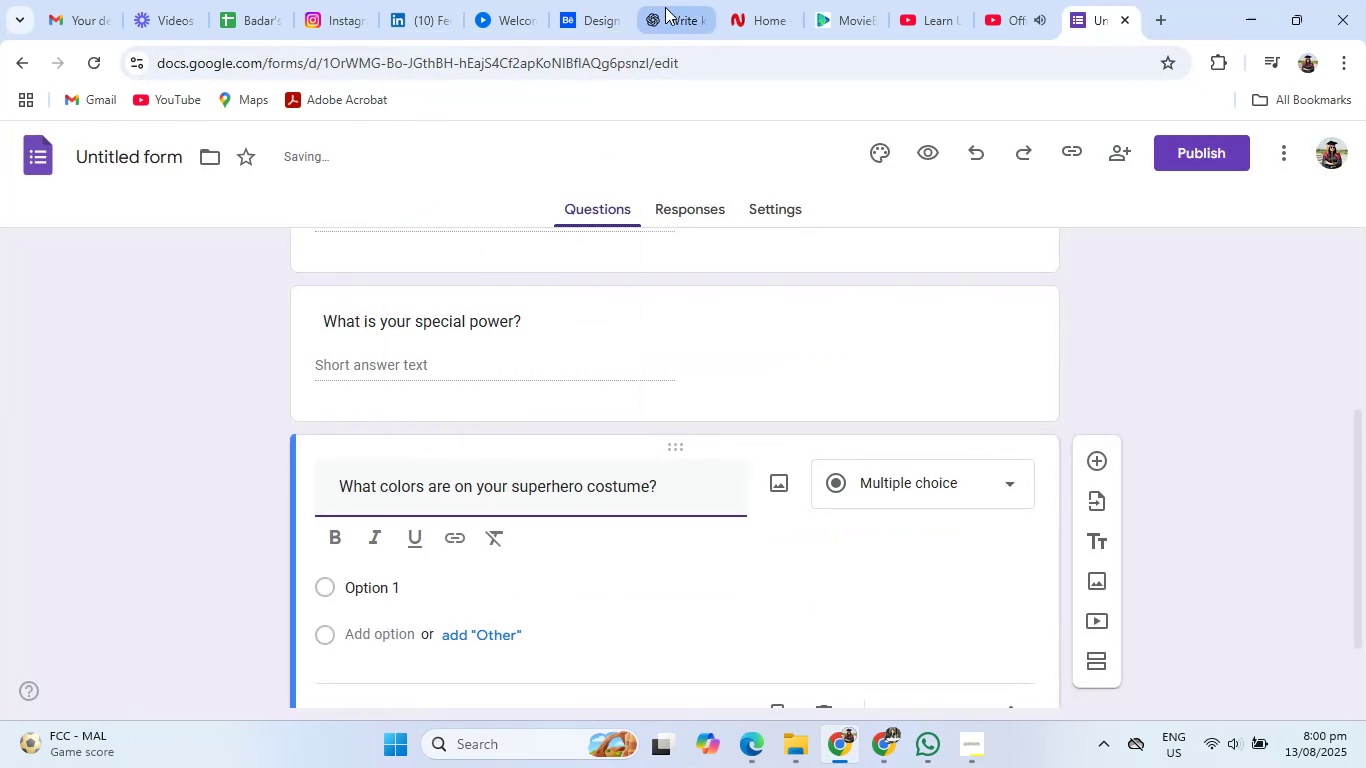 
left_click([671, 0])
 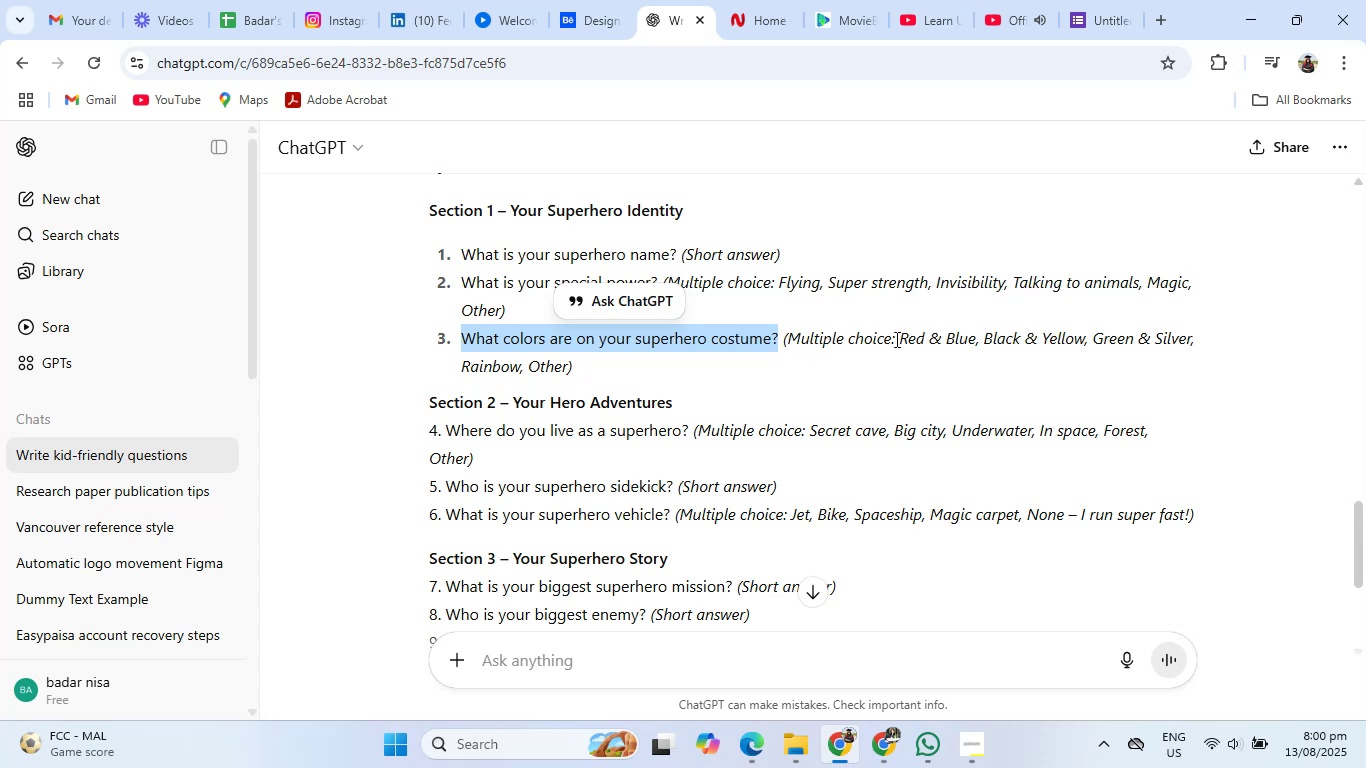 
wait(7.56)
 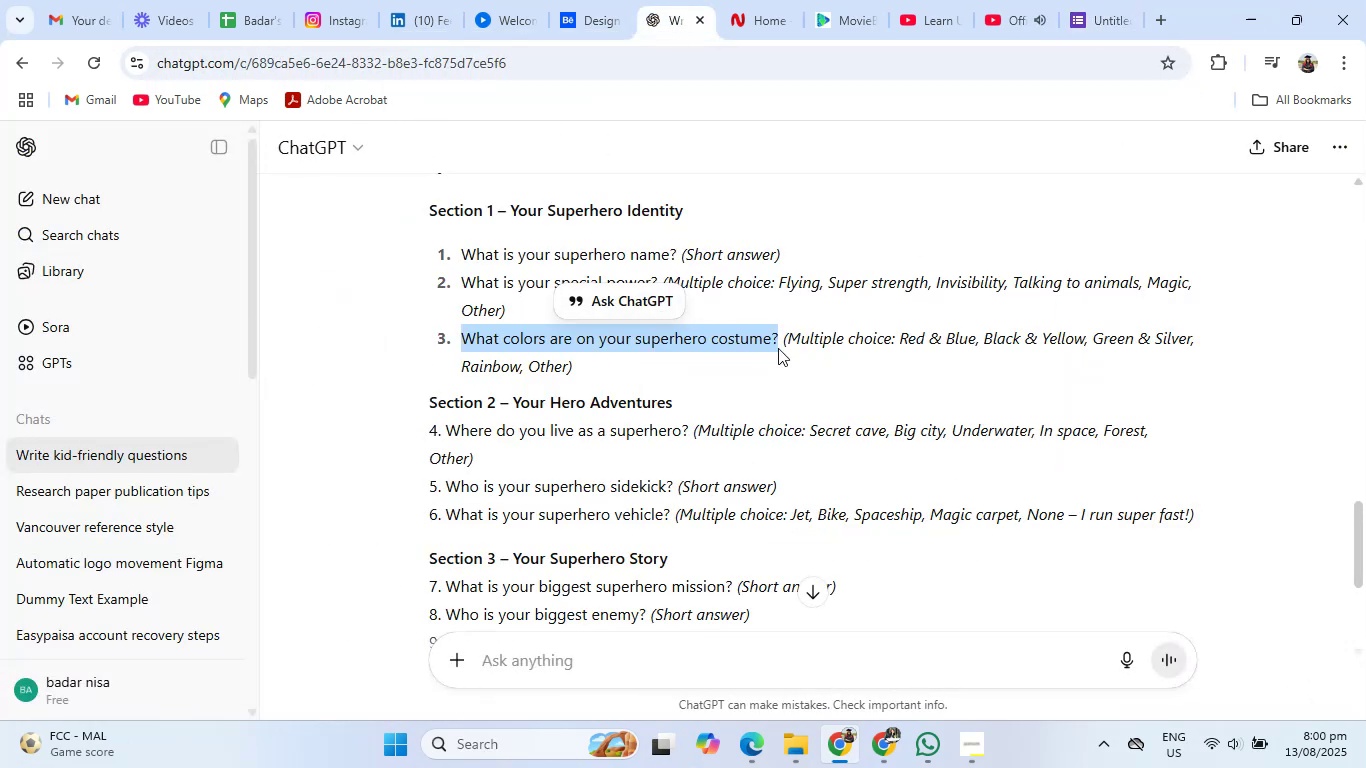 
left_click_drag(start_coordinate=[895, 339], to_coordinate=[905, 364])
 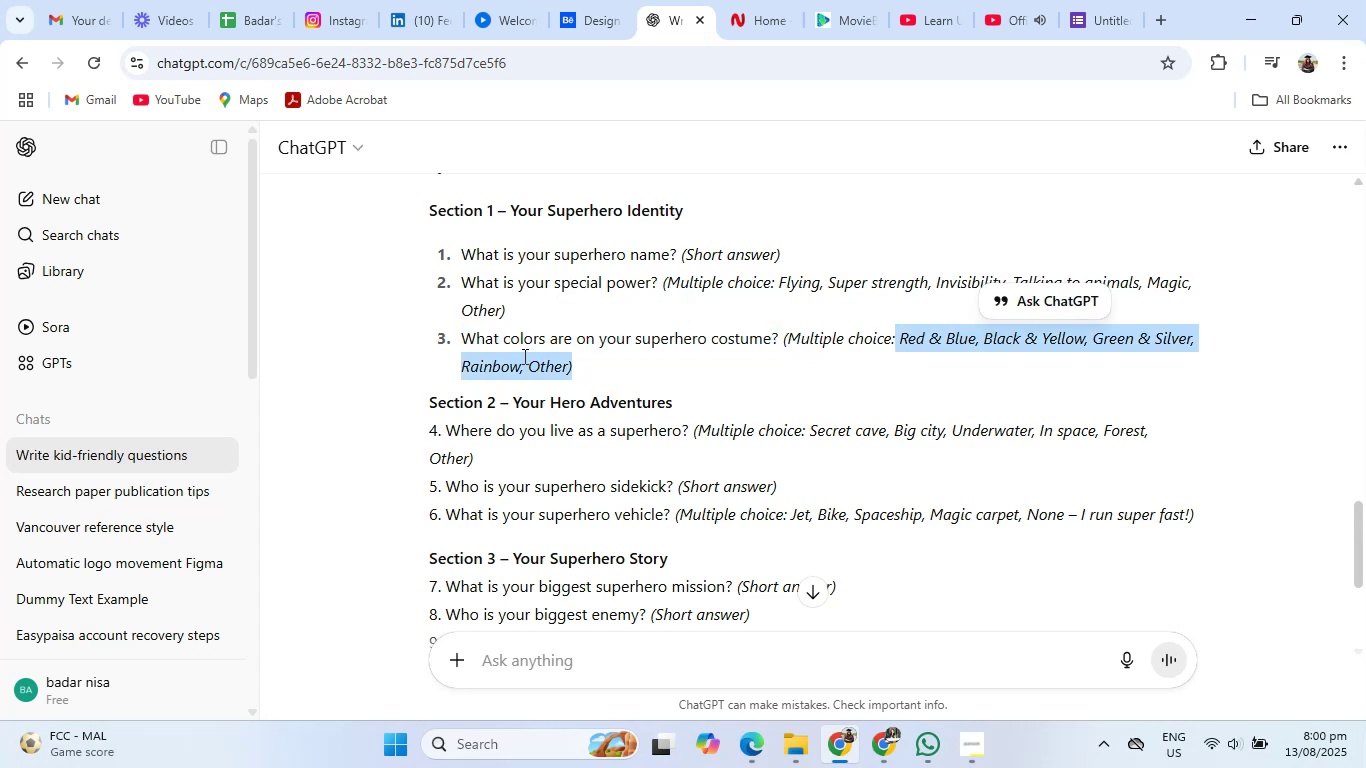 
right_click([523, 356])
 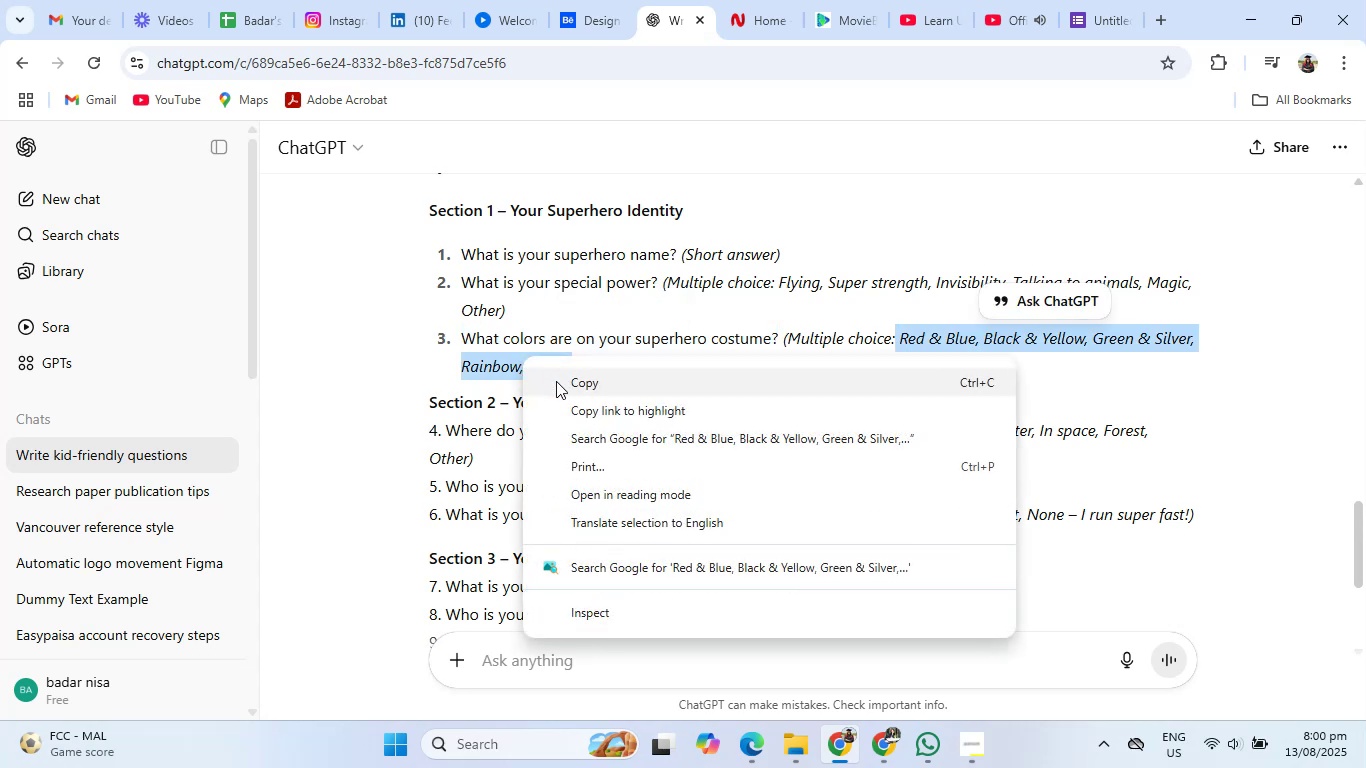 
left_click([556, 381])
 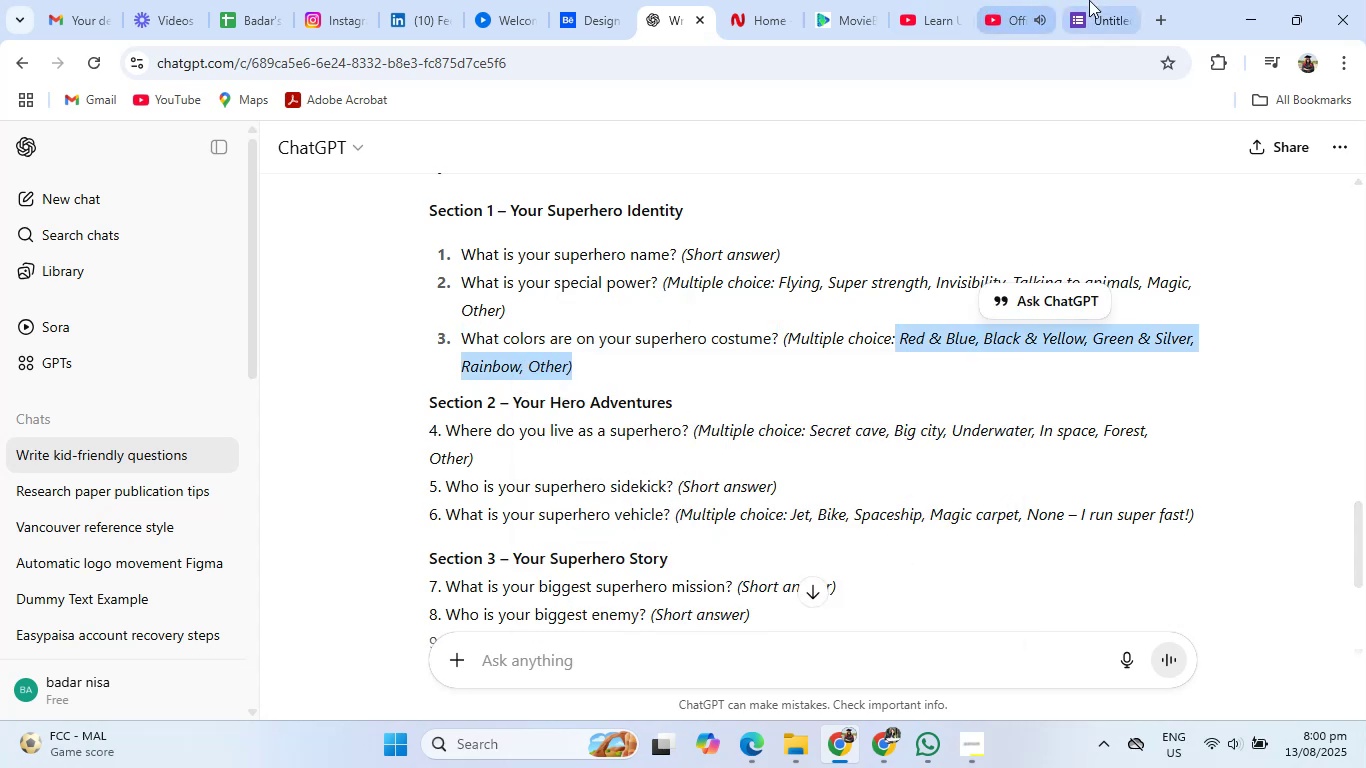 
left_click([1089, 0])
 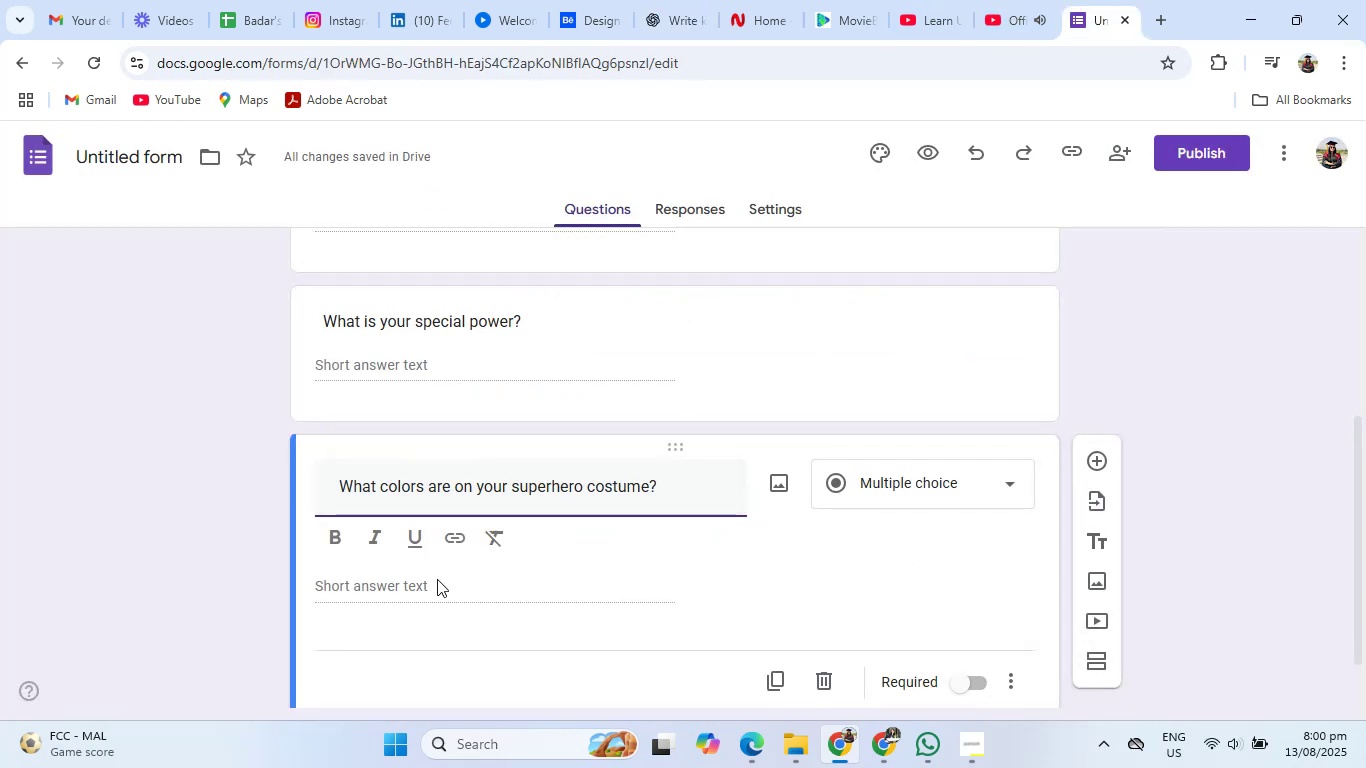 
left_click([431, 579])
 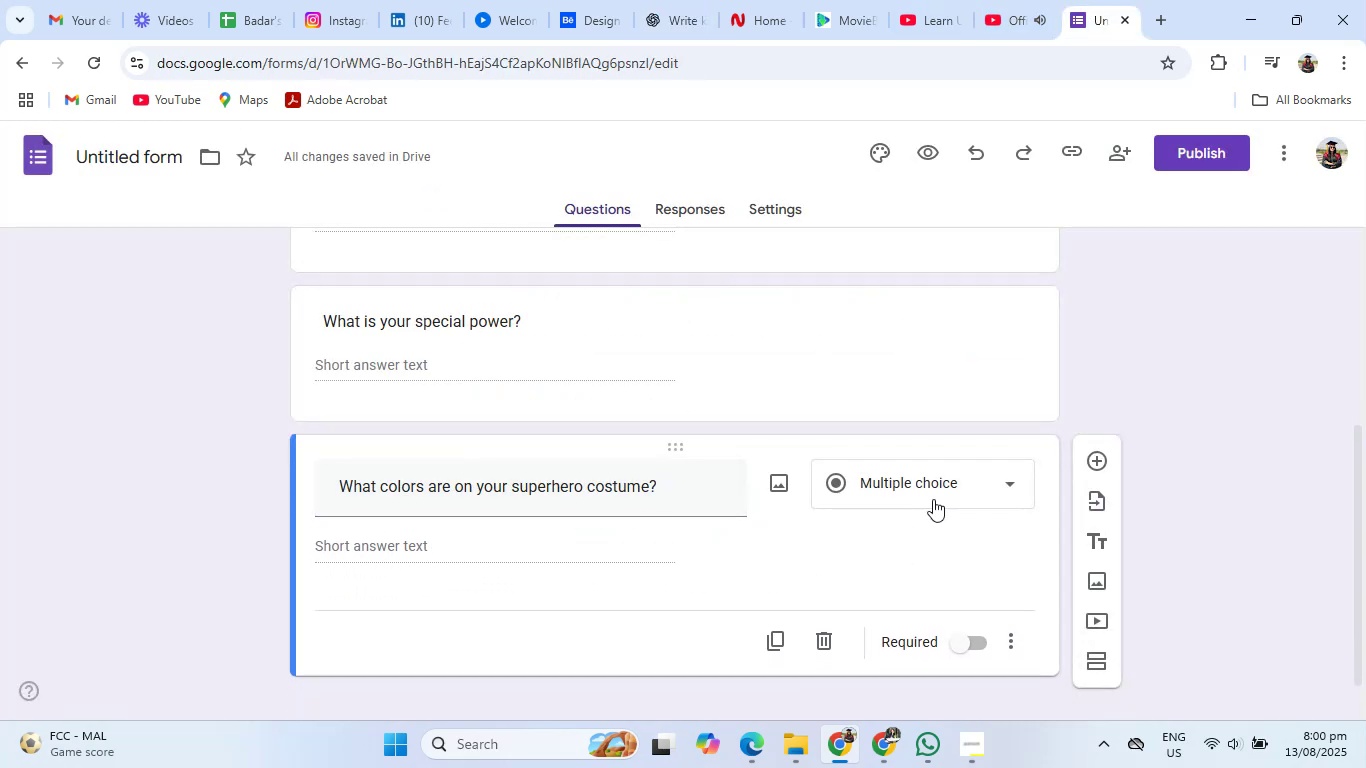 
left_click([933, 499])
 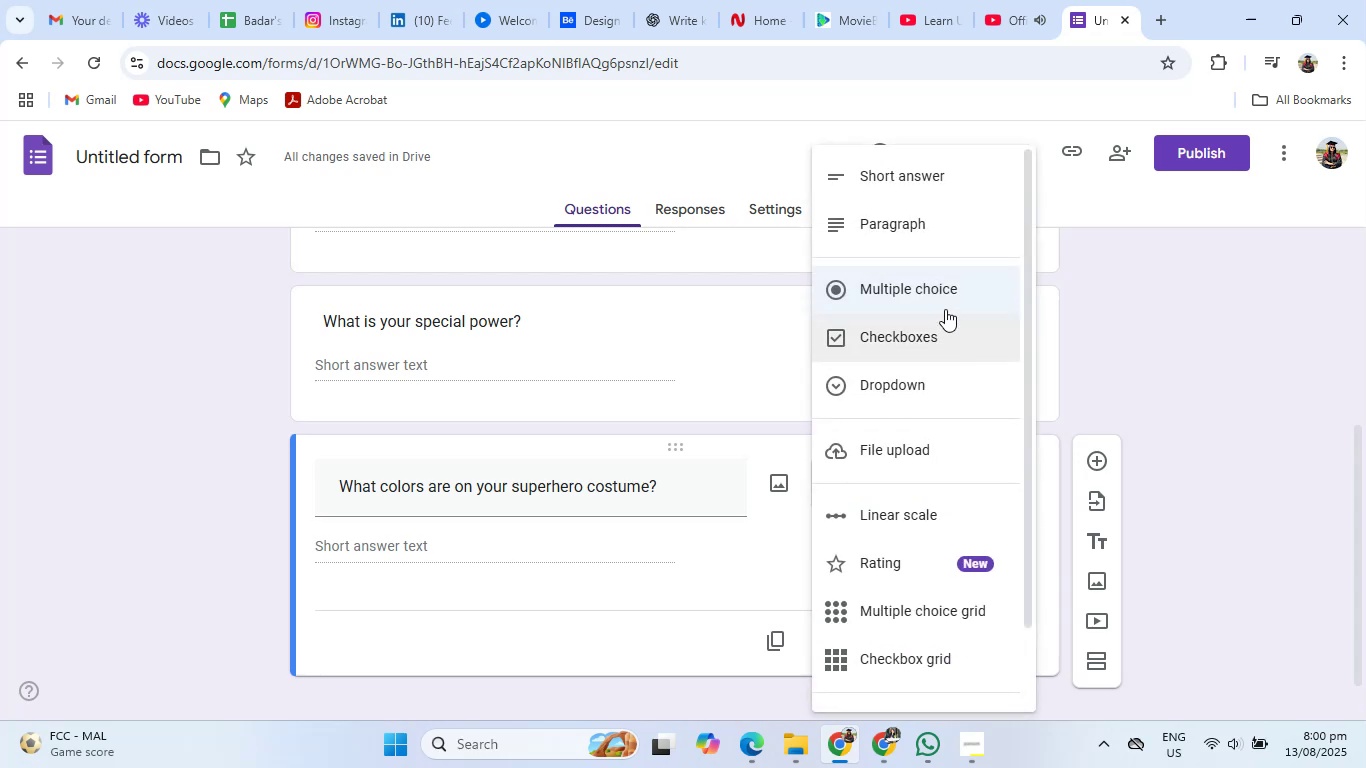 
left_click([945, 301])
 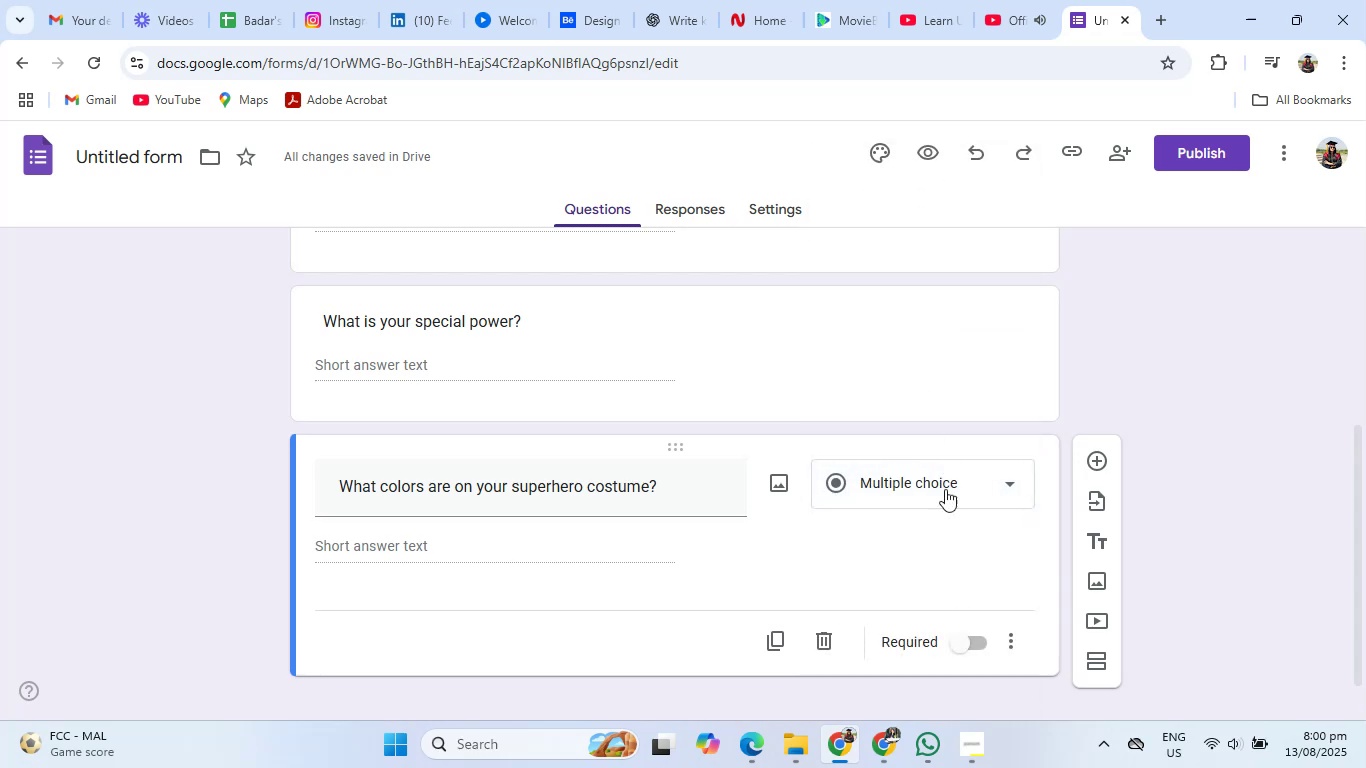 
left_click([944, 499])
 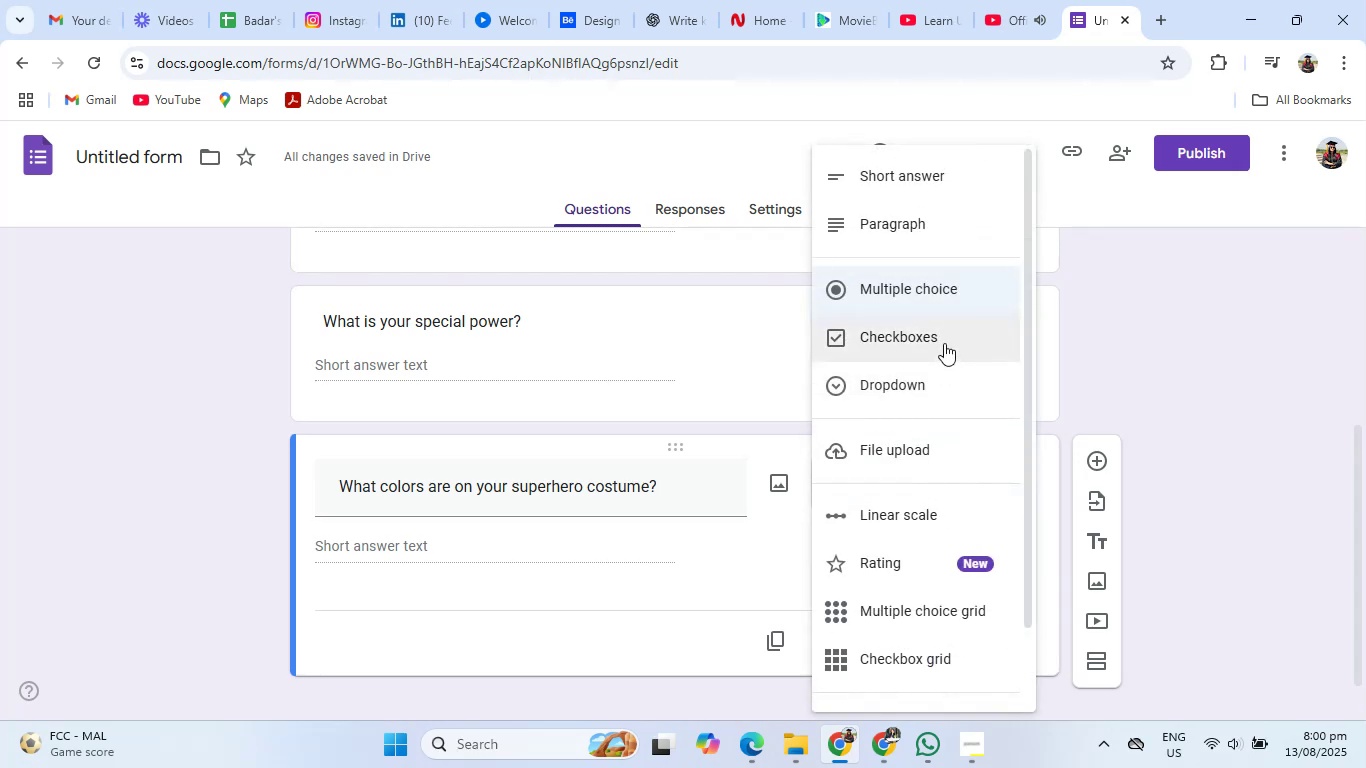 
left_click([944, 343])
 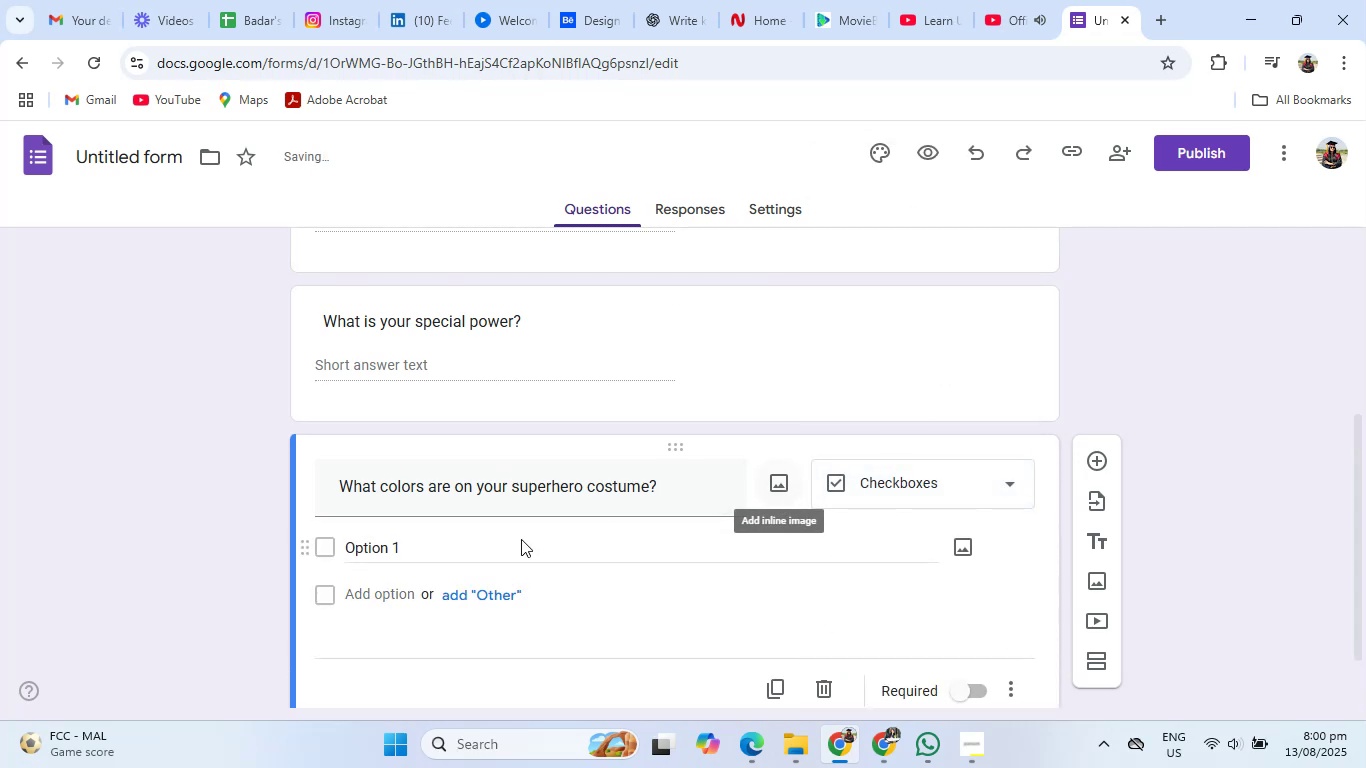 
left_click([411, 551])
 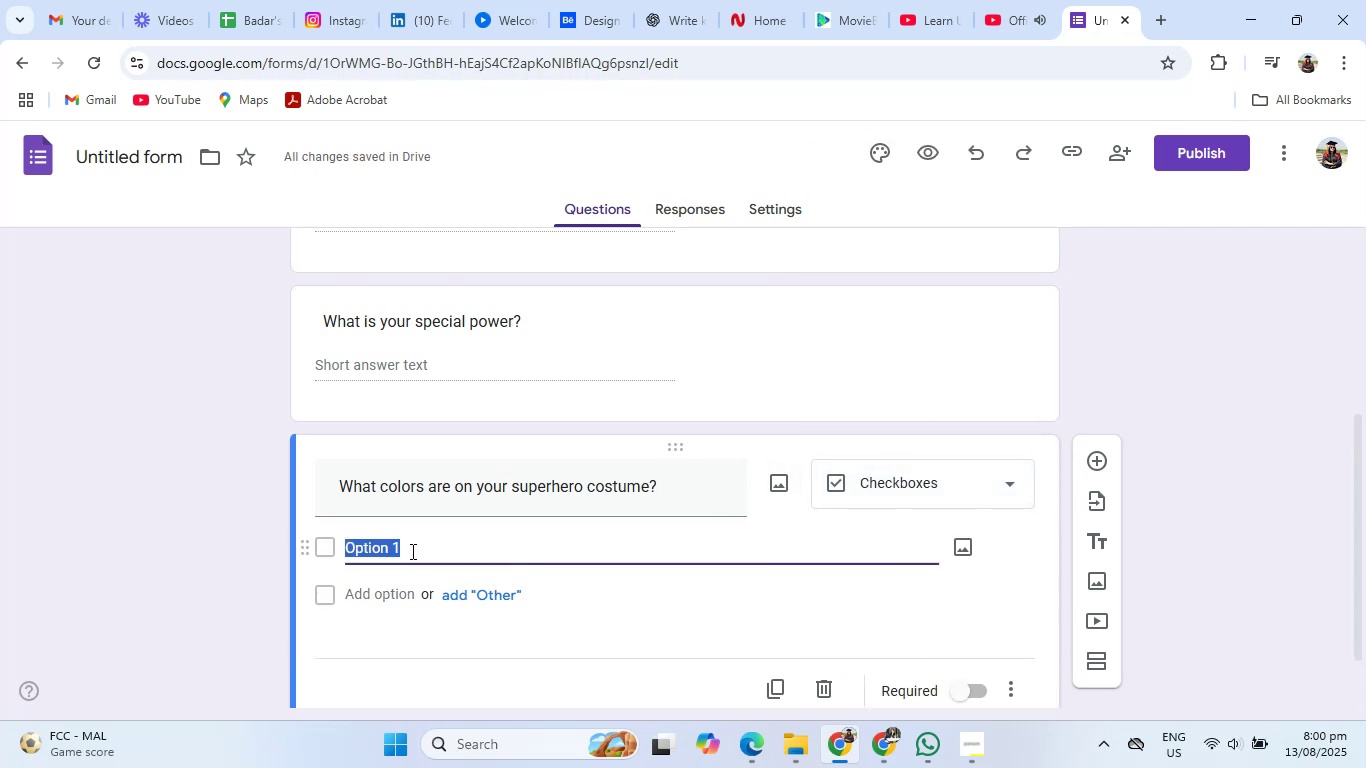 
right_click([411, 551])
 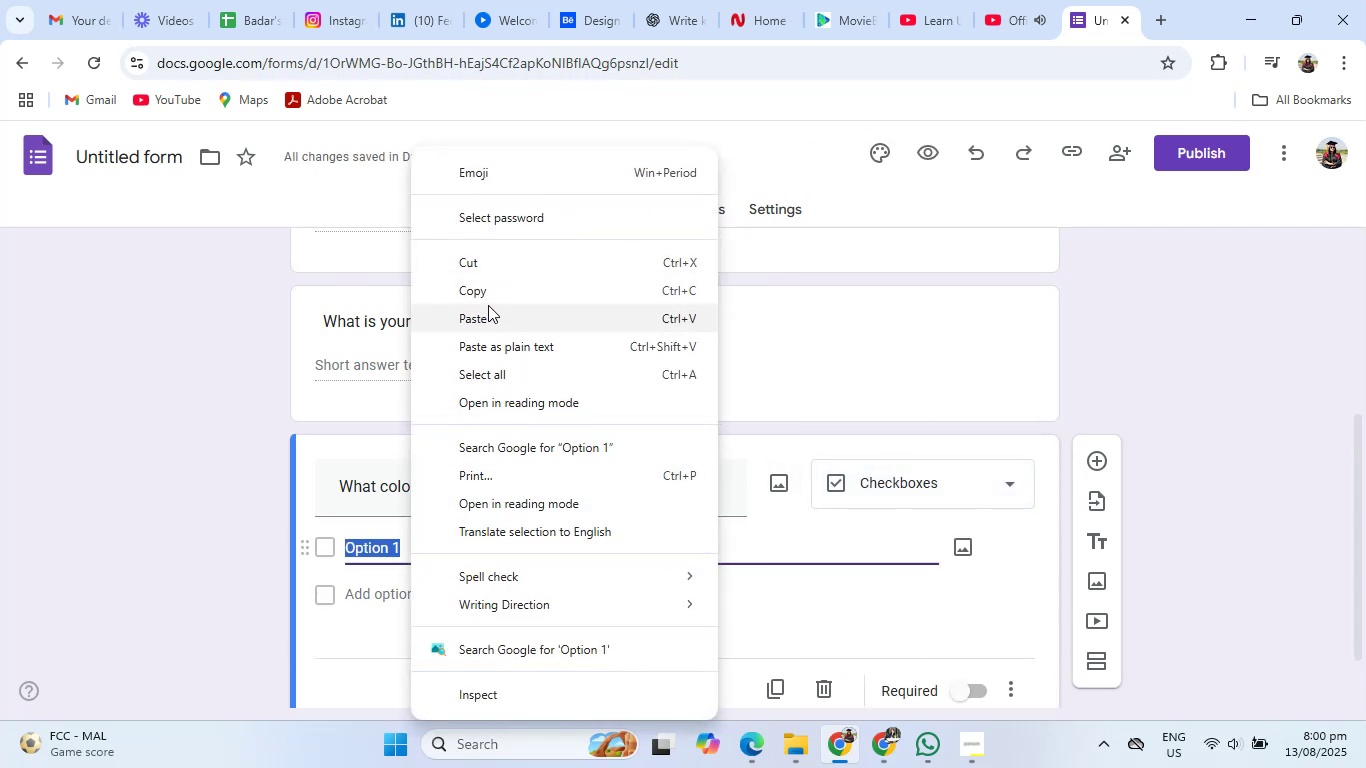 
left_click([493, 291])
 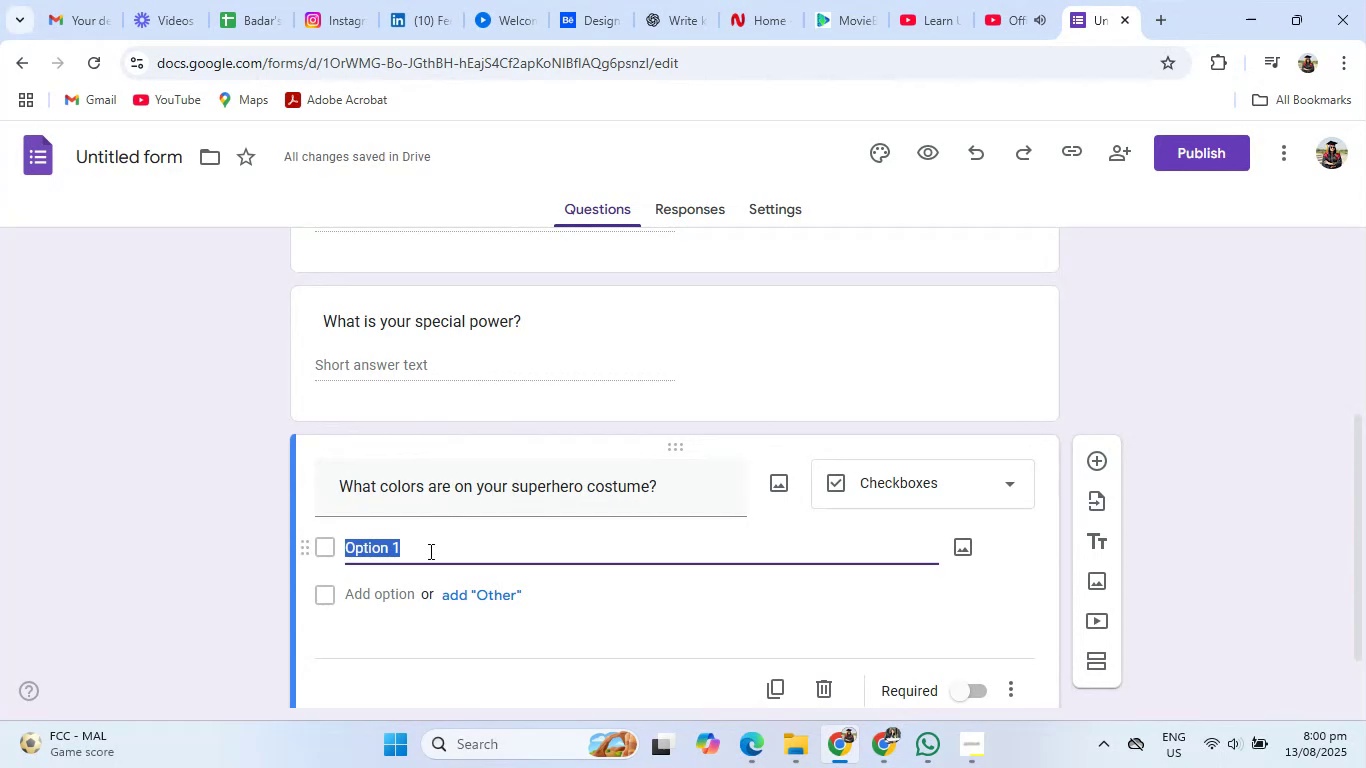 
left_click([423, 553])
 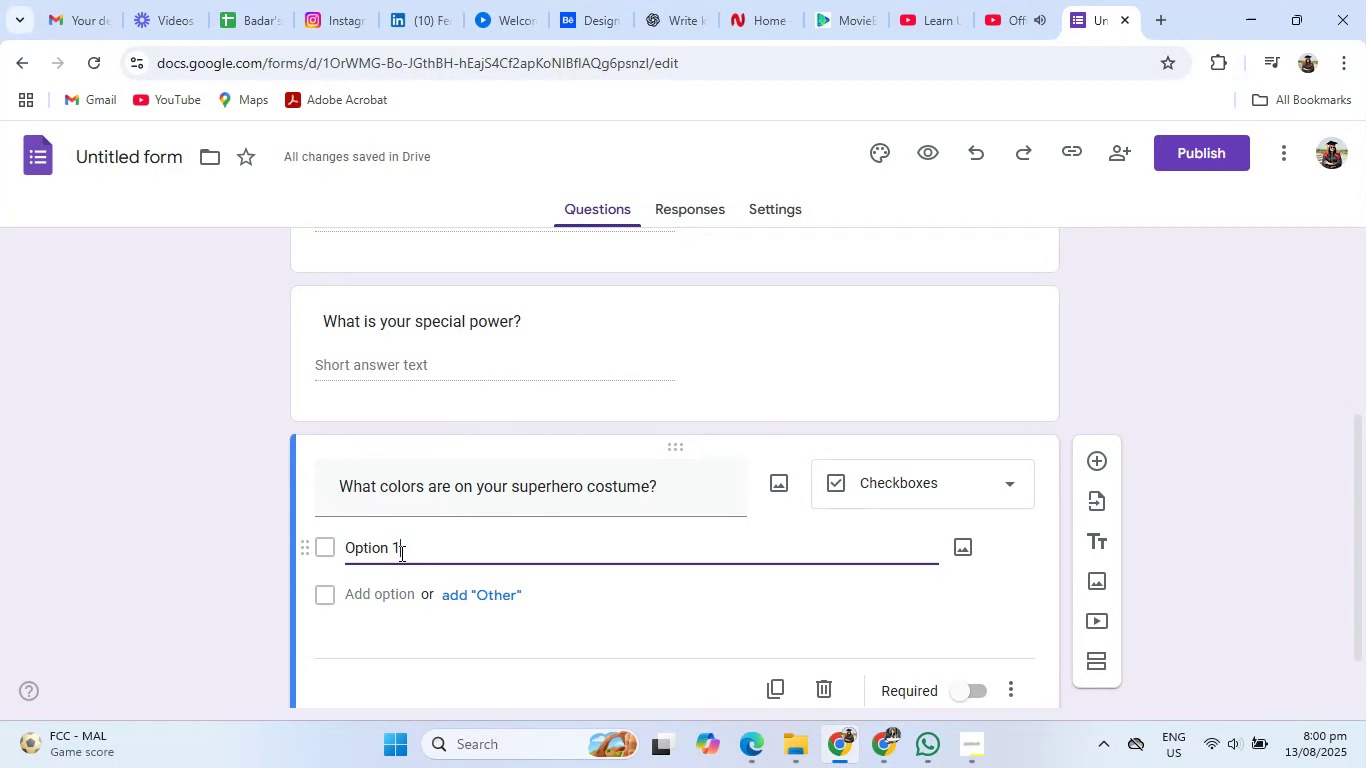 
left_click_drag(start_coordinate=[426, 551], to_coordinate=[309, 562])
 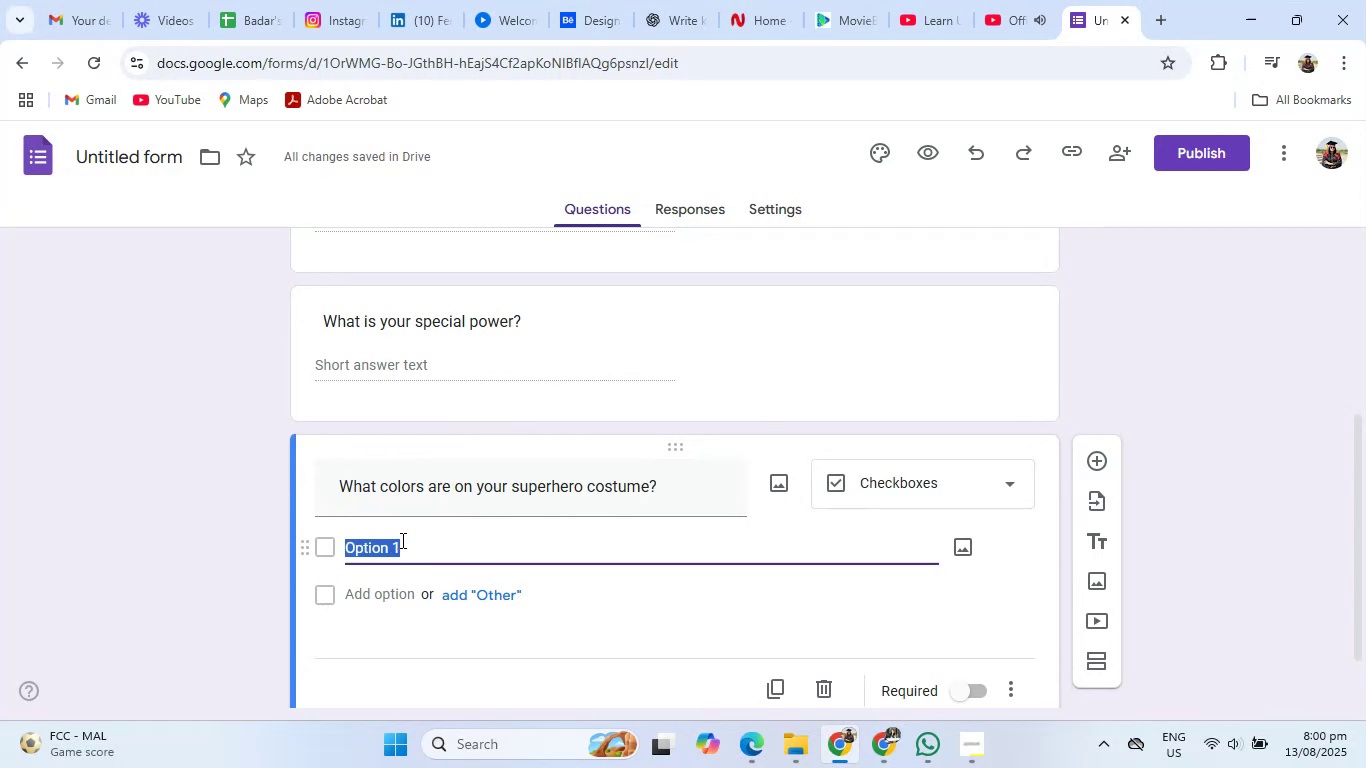 
key(Backspace)
 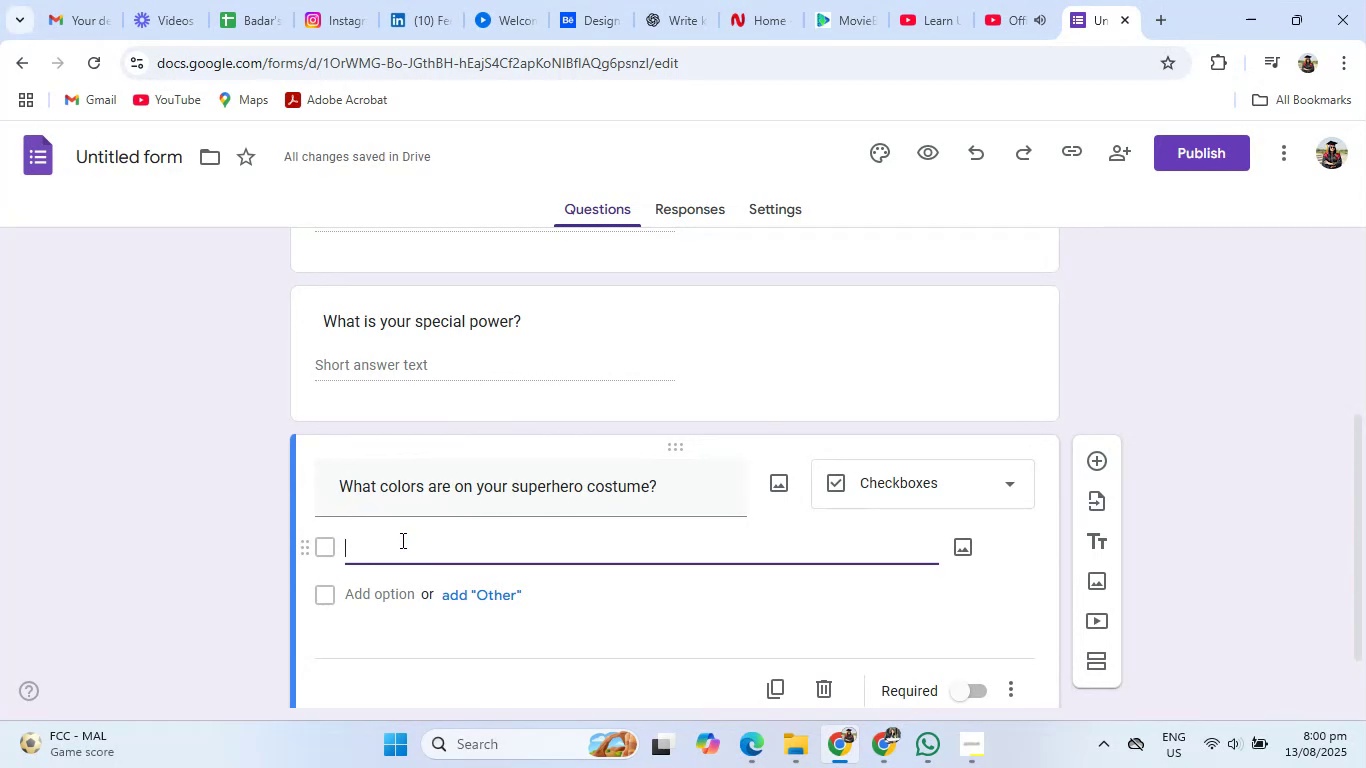 
right_click([401, 540])
 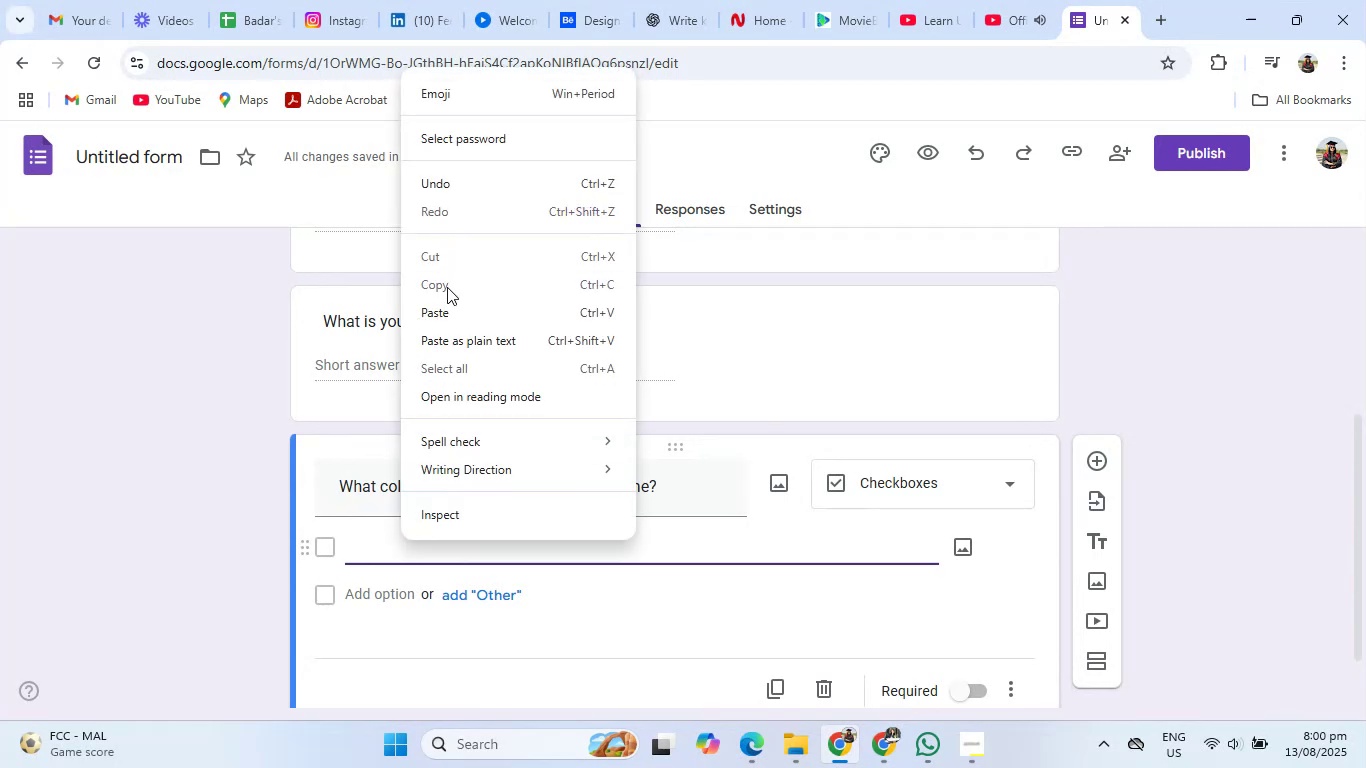 
left_click([447, 287])
 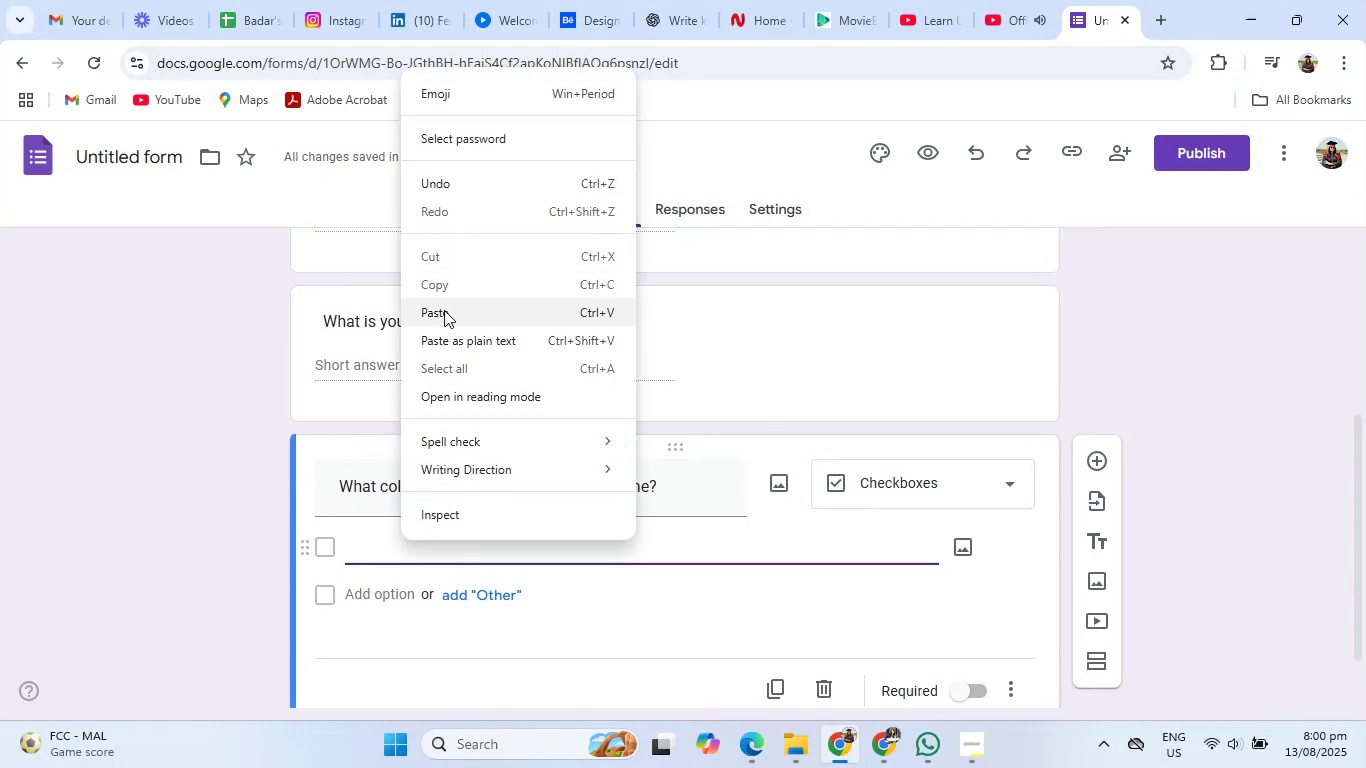 
left_click([444, 310])
 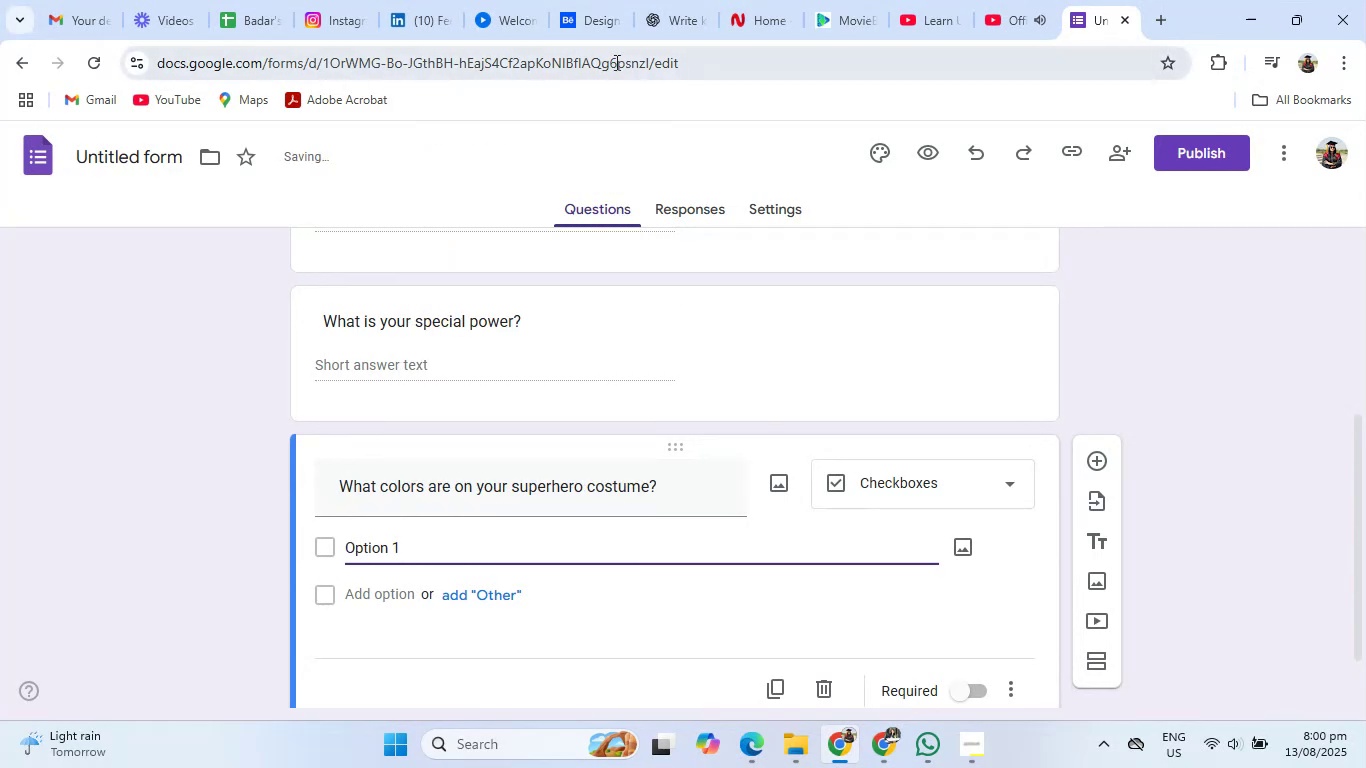 
left_click([651, 0])
 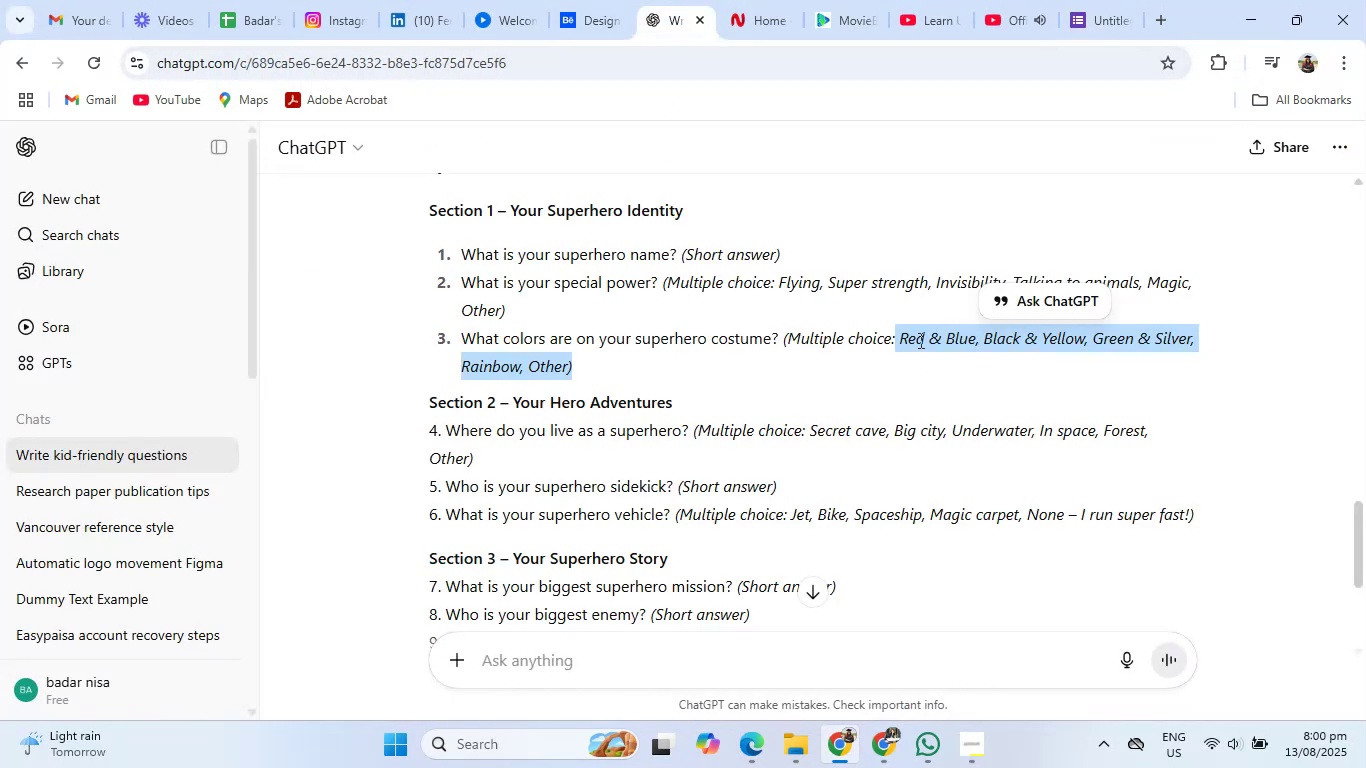 
right_click([920, 336])
 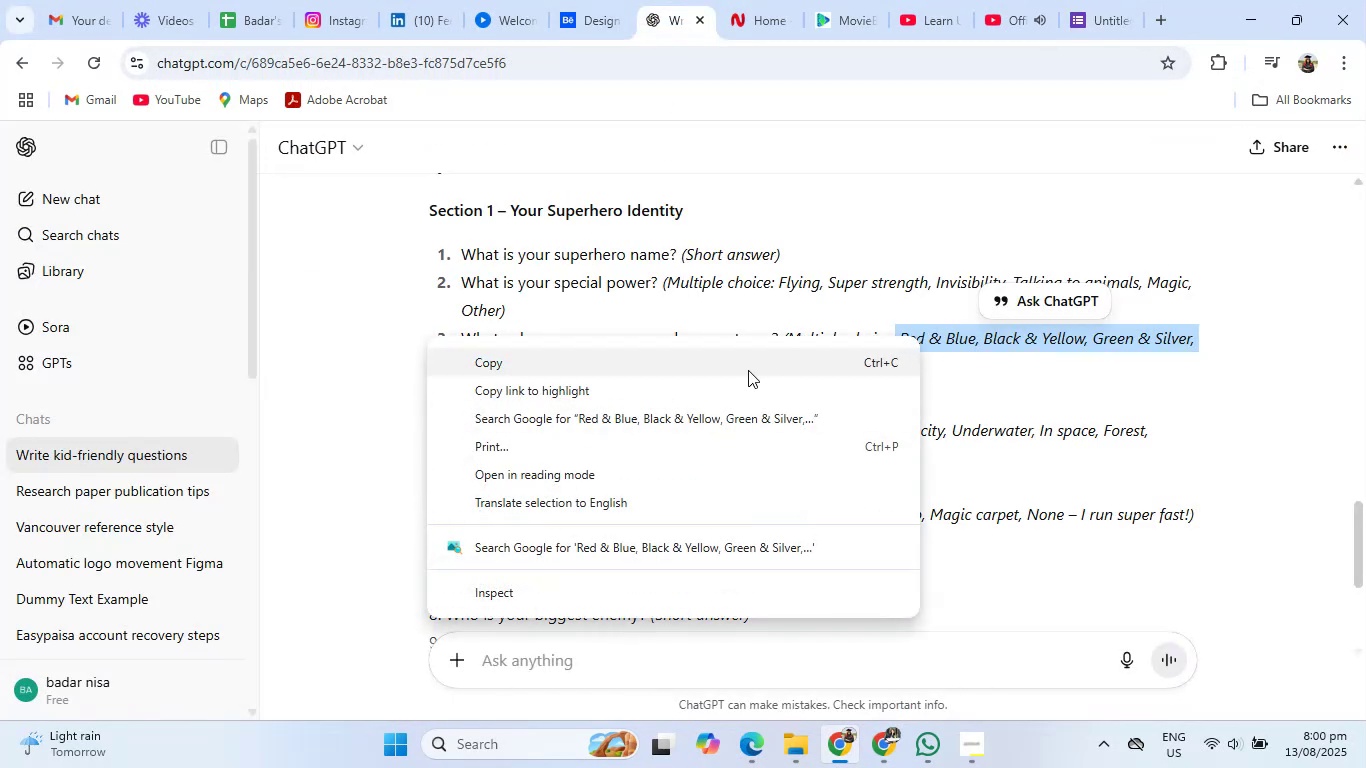 
left_click([742, 367])
 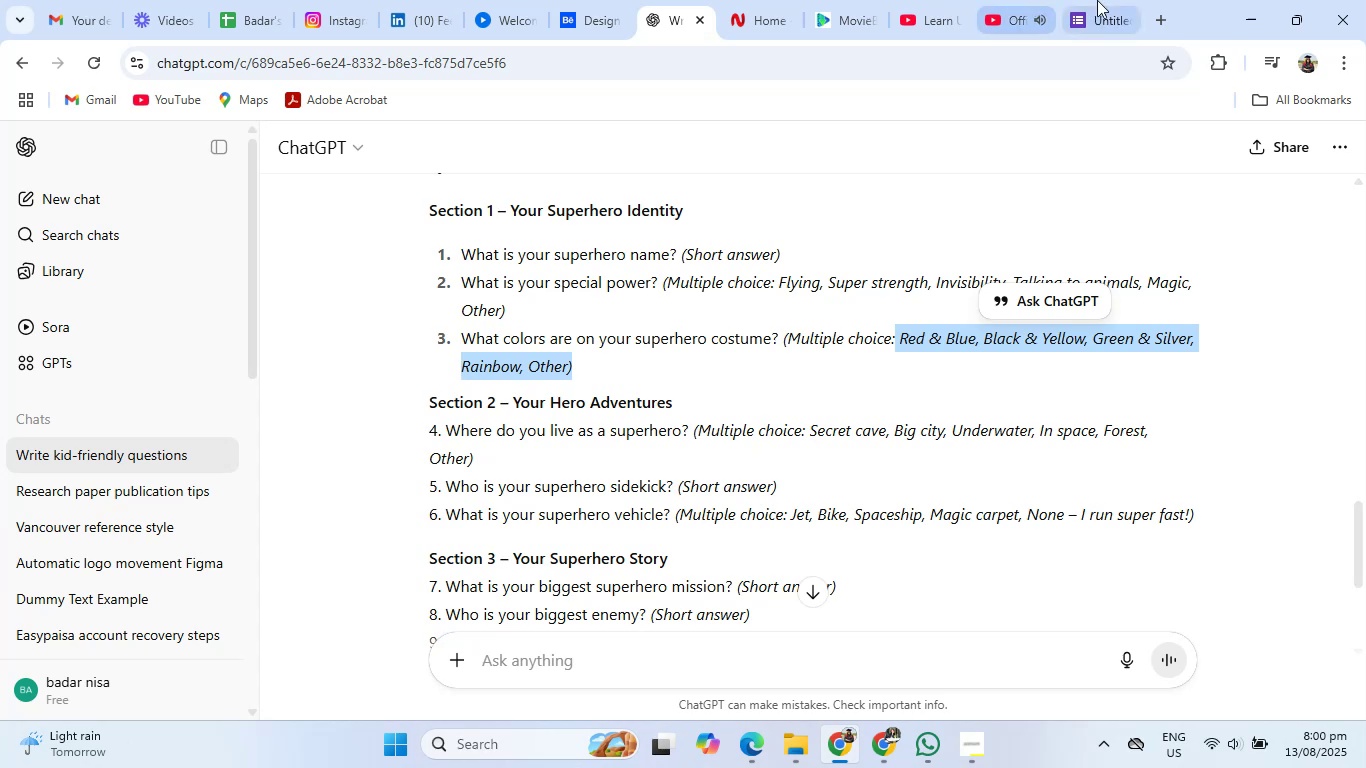 
left_click([1097, 0])
 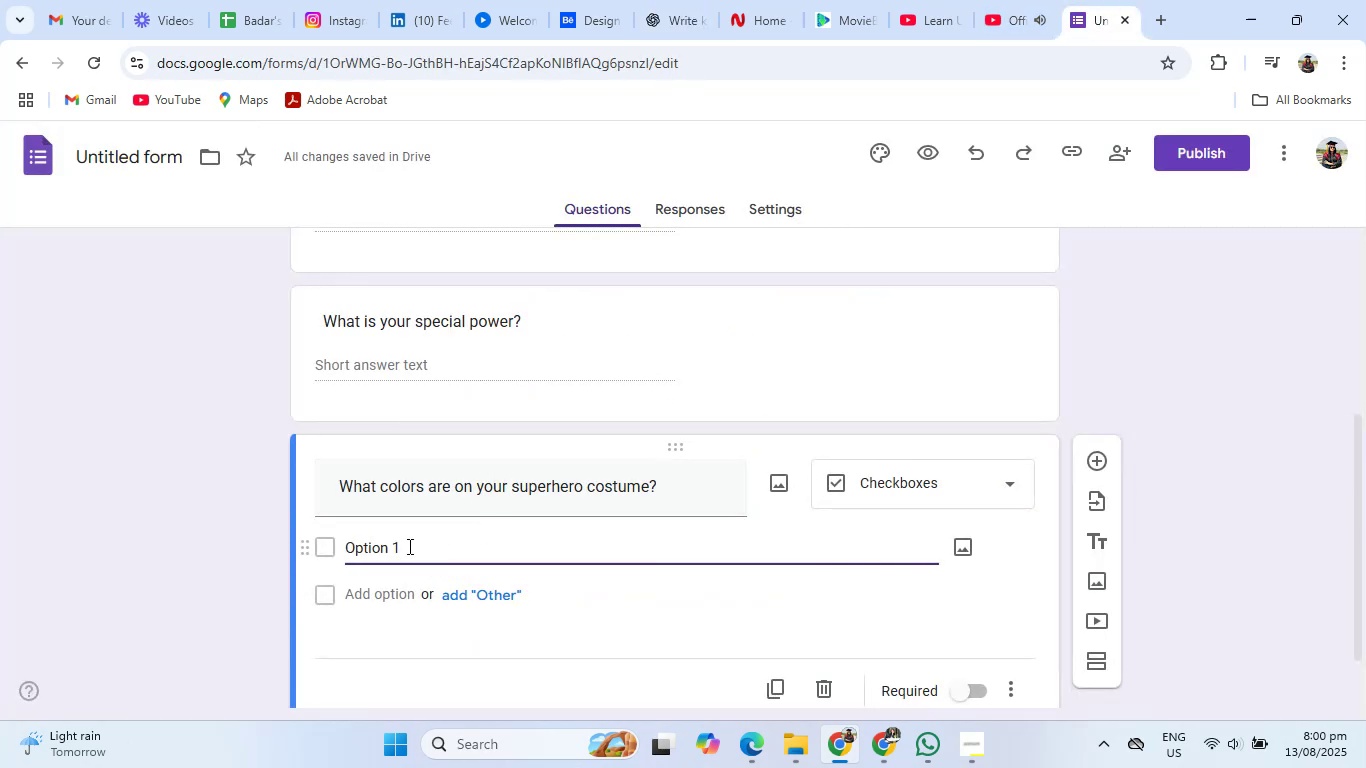 
right_click([408, 546])
 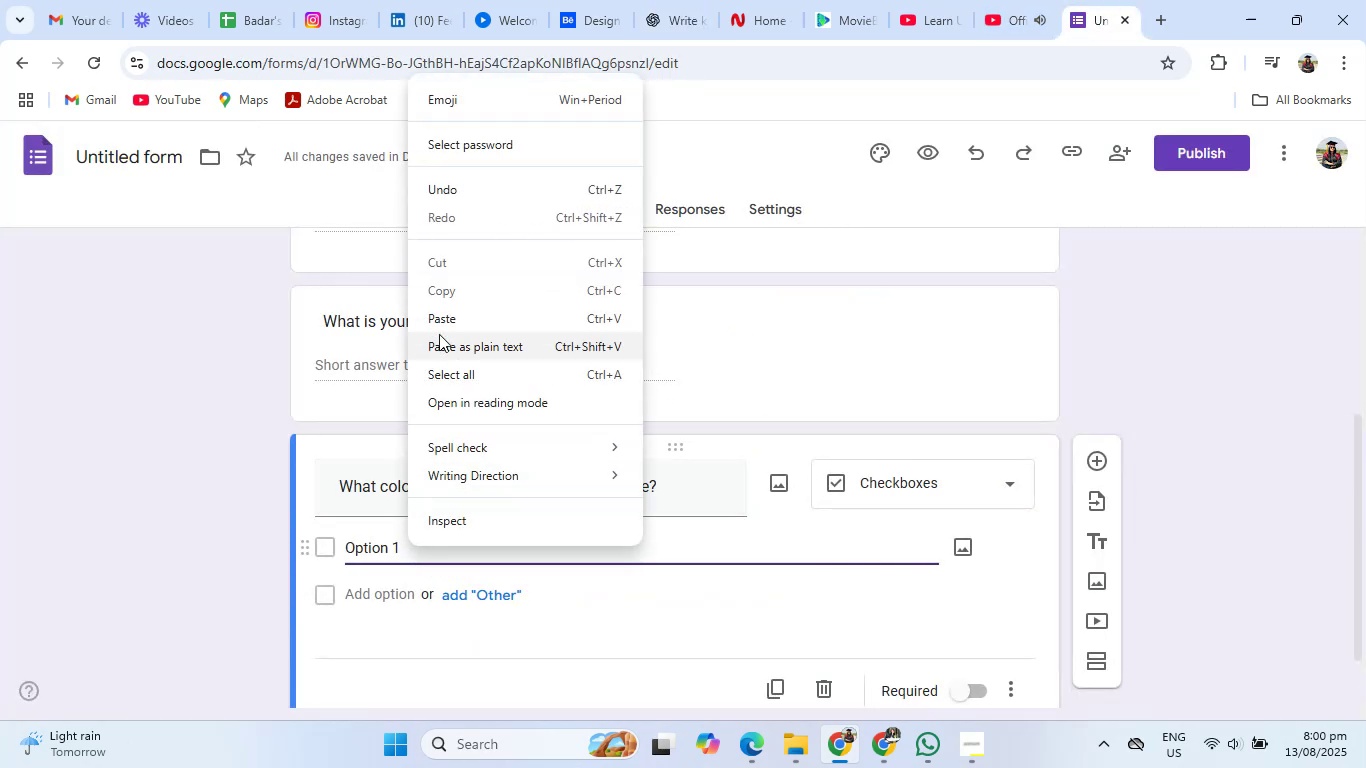 
left_click([446, 315])
 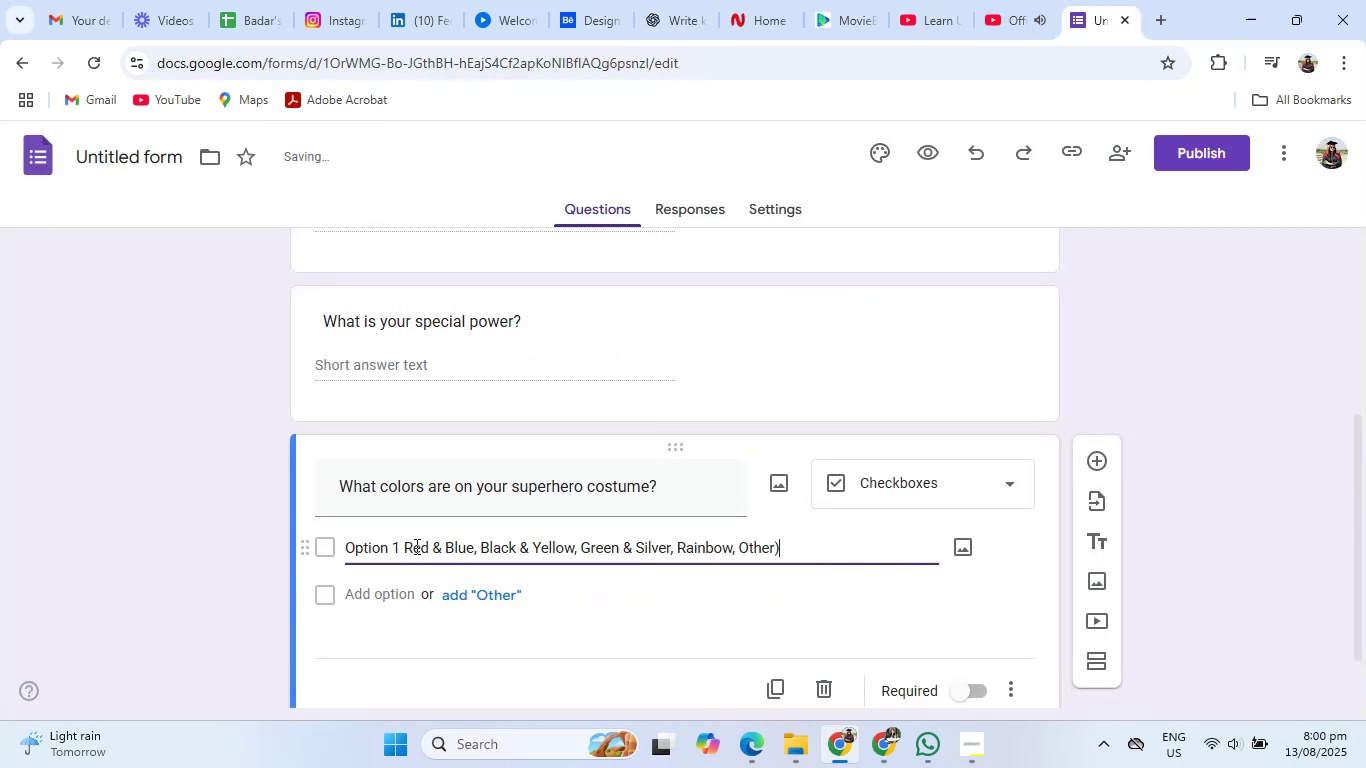 
left_click_drag(start_coordinate=[402, 549], to_coordinate=[274, 547])
 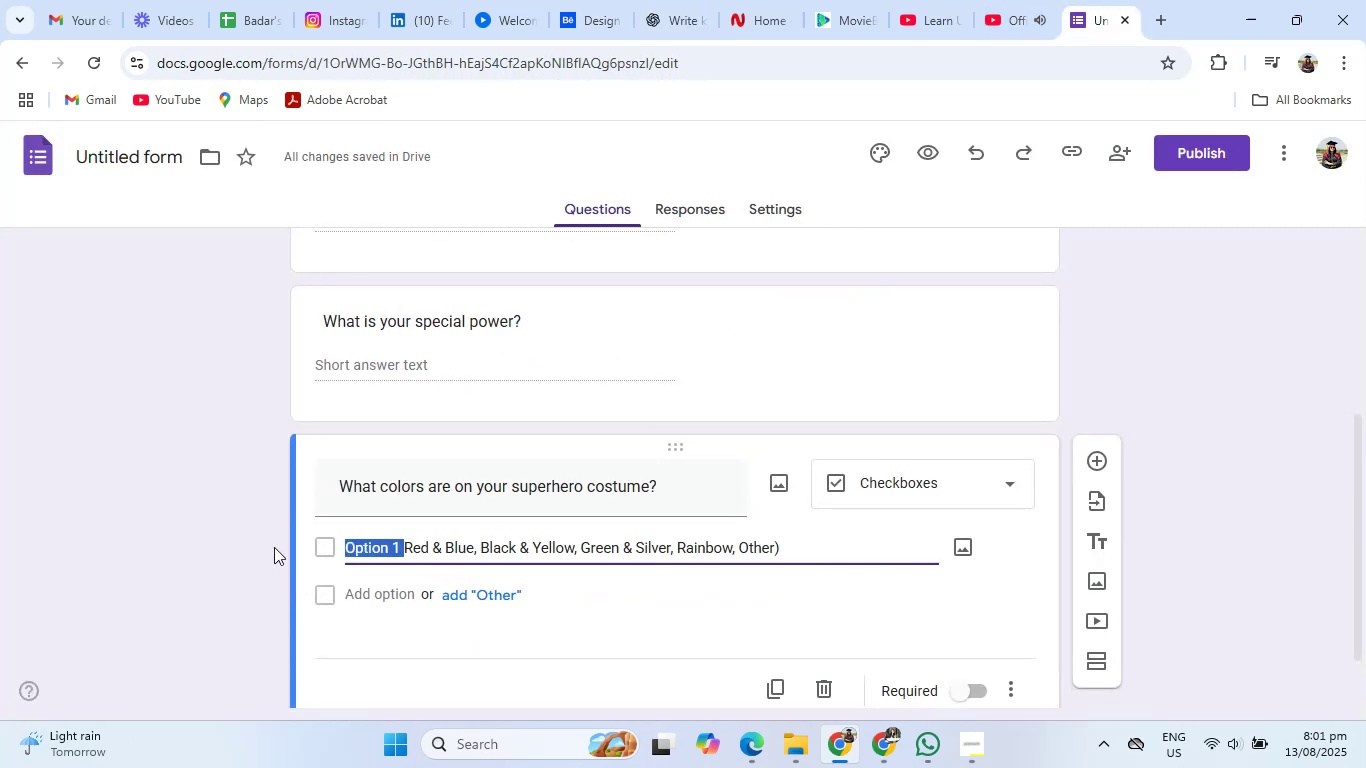 
key(Backspace)
 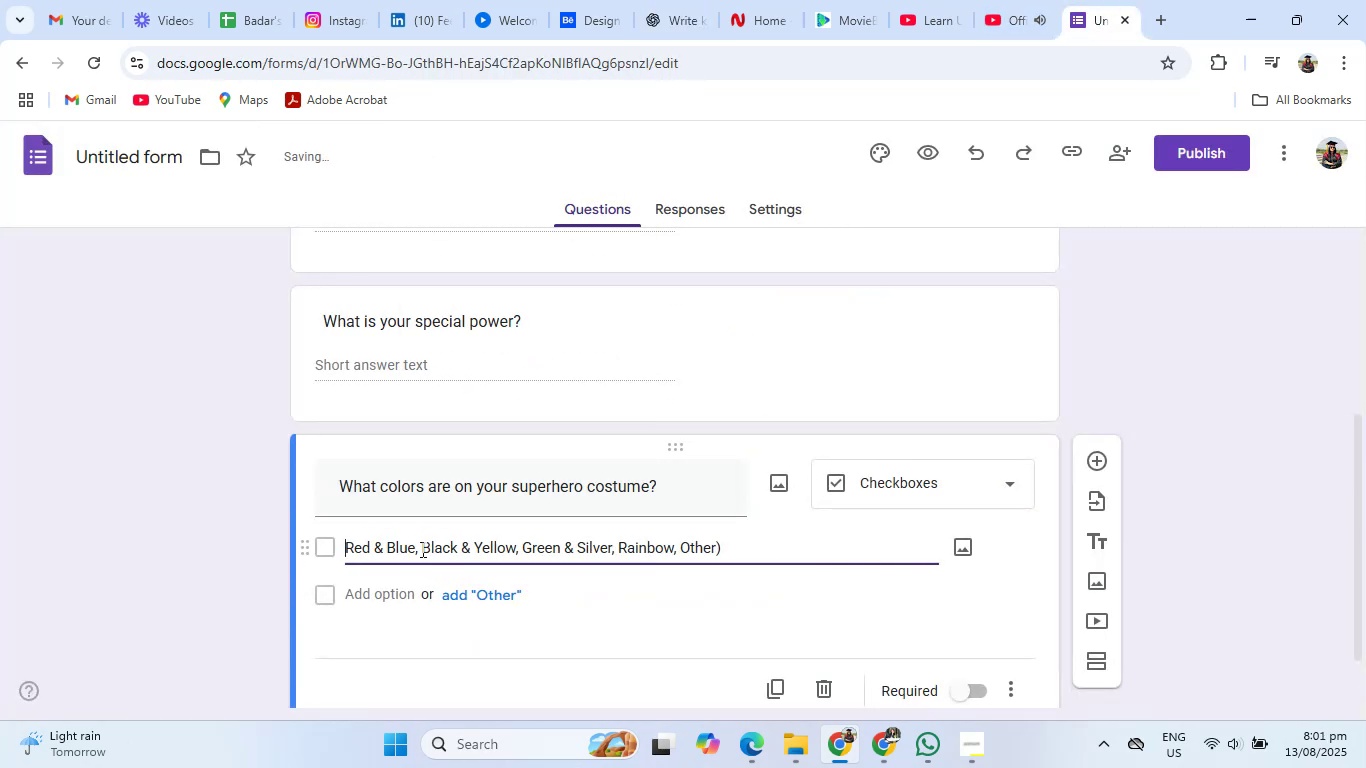 
left_click_drag(start_coordinate=[419, 550], to_coordinate=[515, 549])
 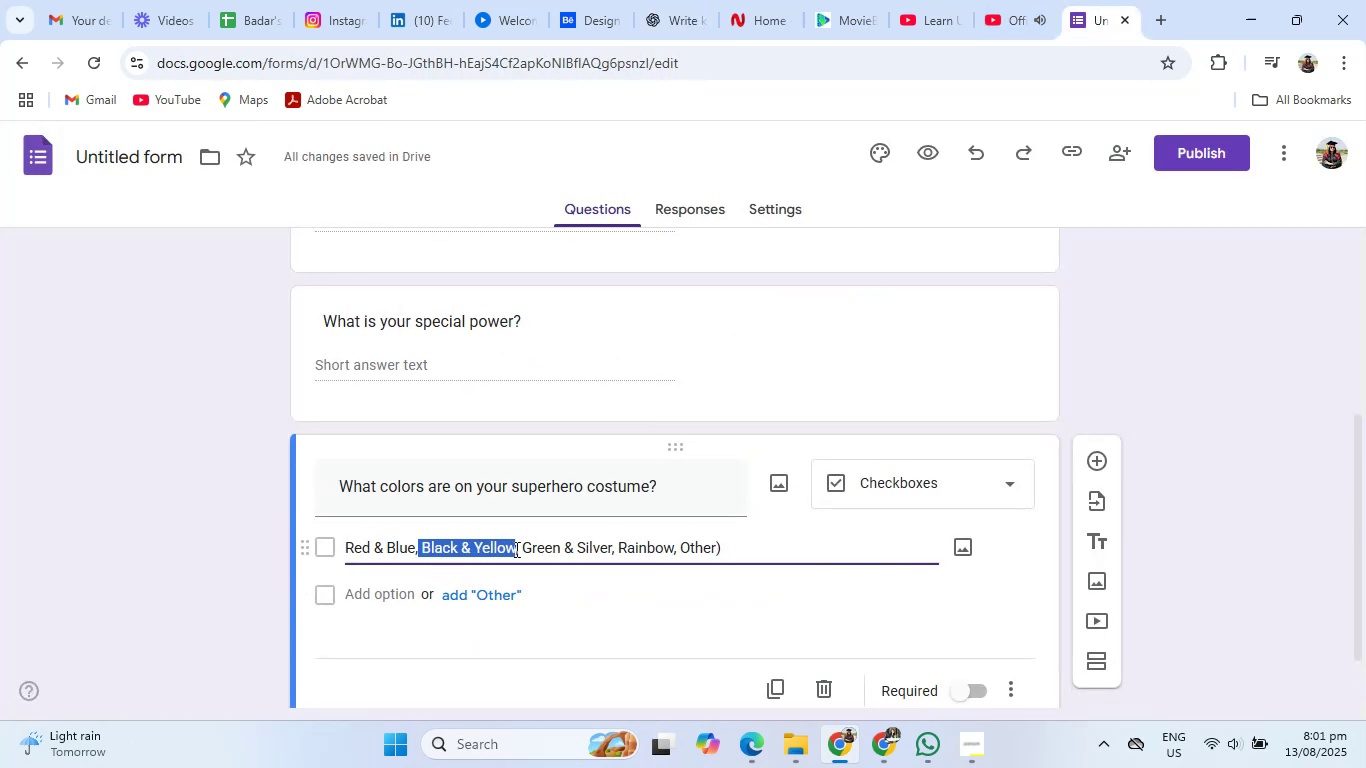 
right_click([515, 549])
 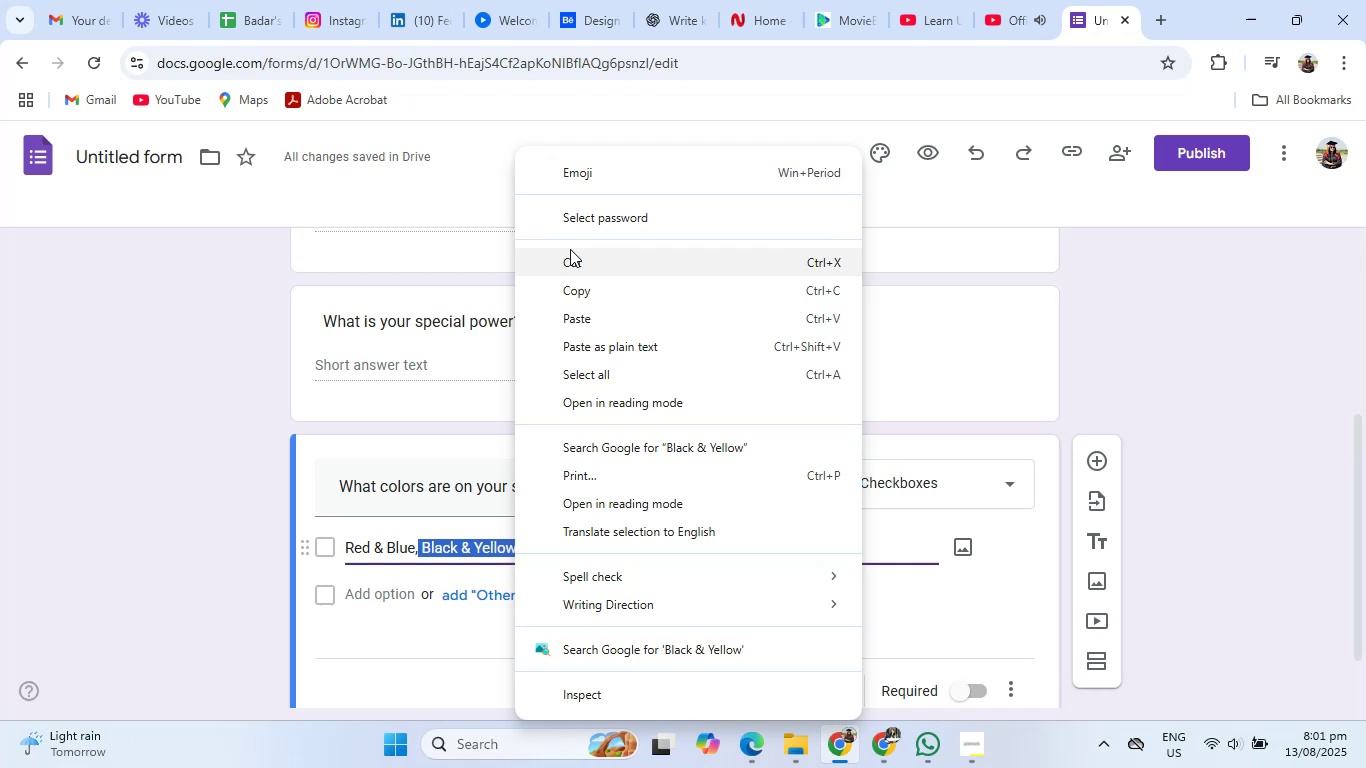 
left_click([570, 257])
 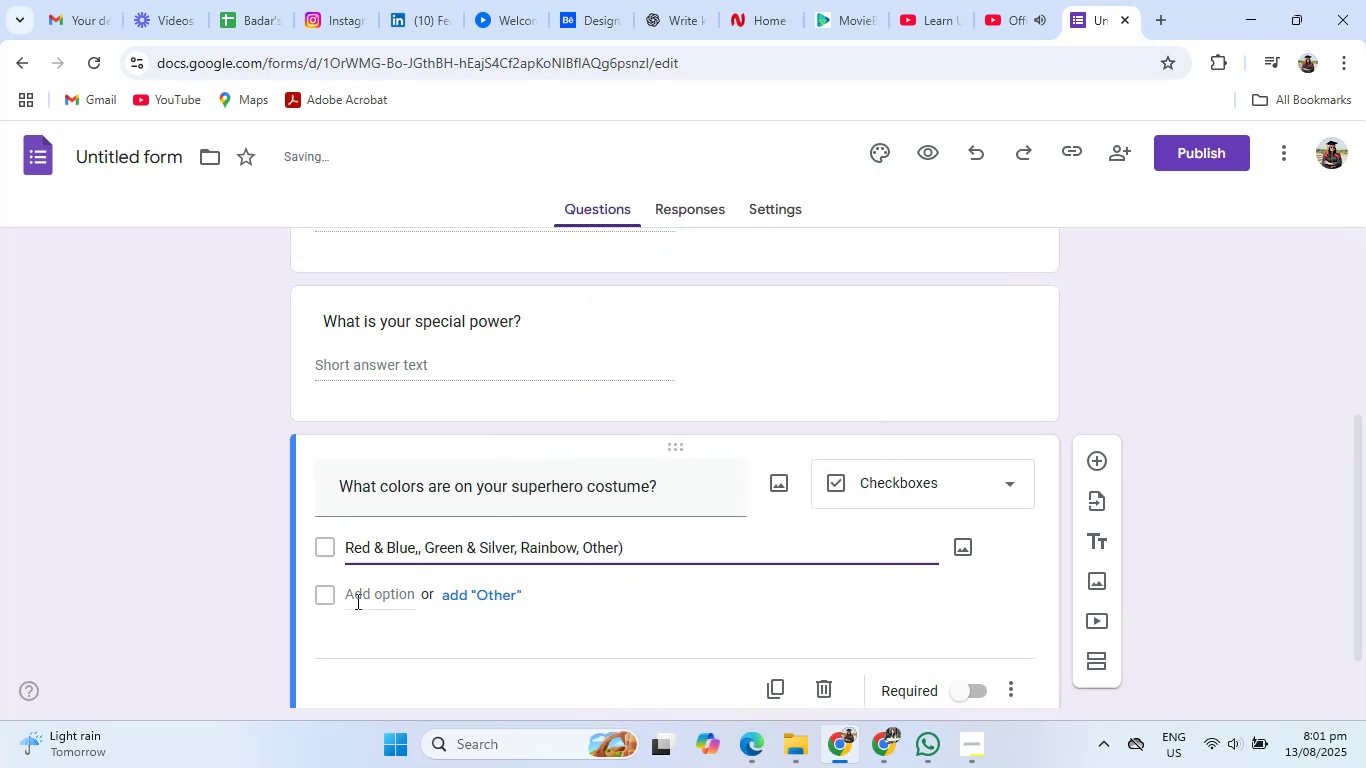 
left_click([366, 590])
 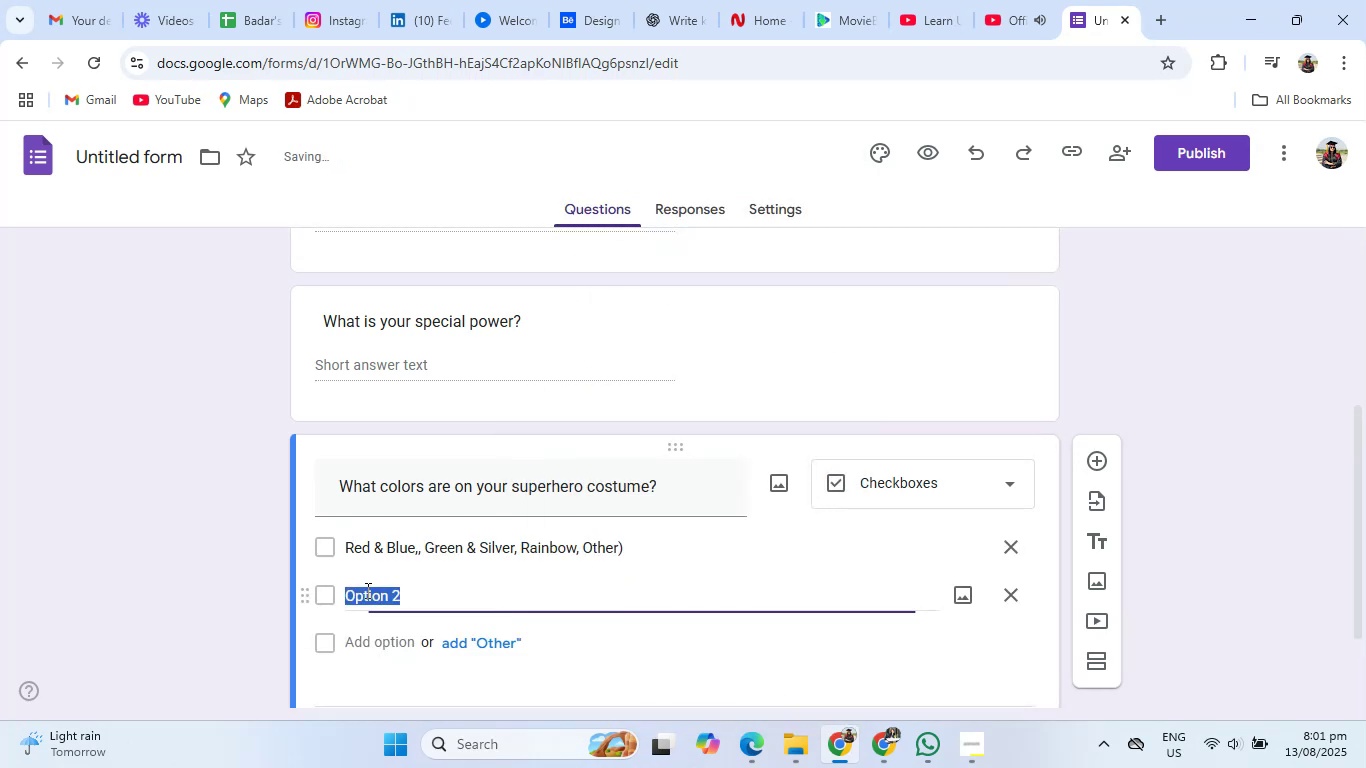 
right_click([366, 590])
 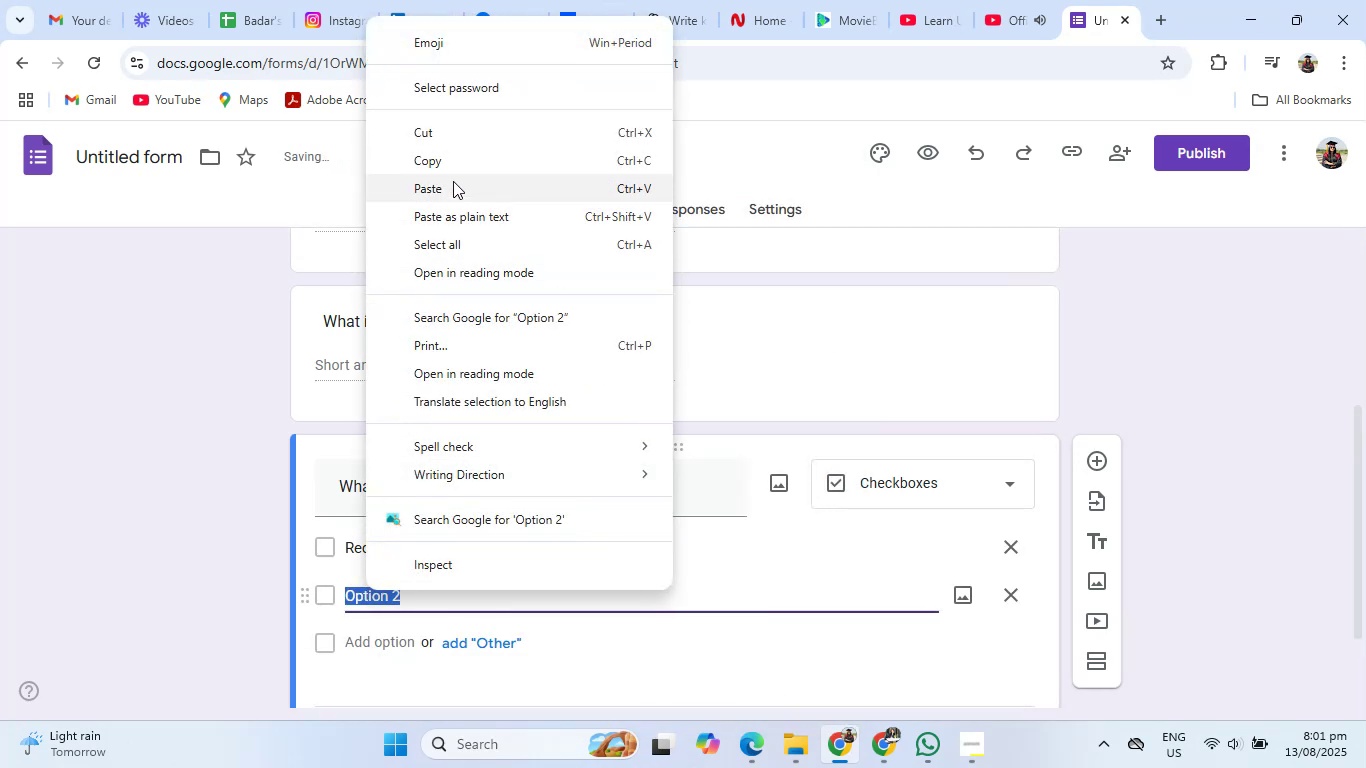 
left_click([458, 163])
 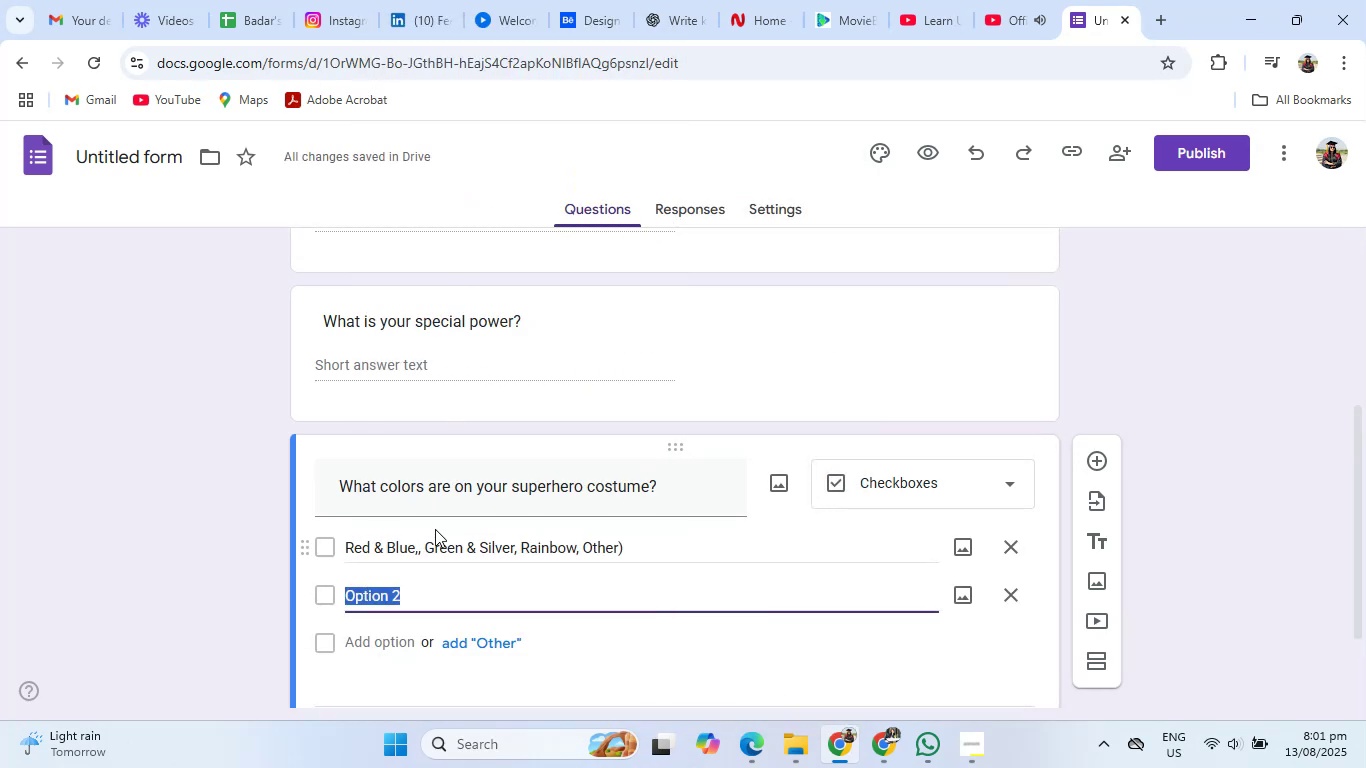 
left_click([410, 542])
 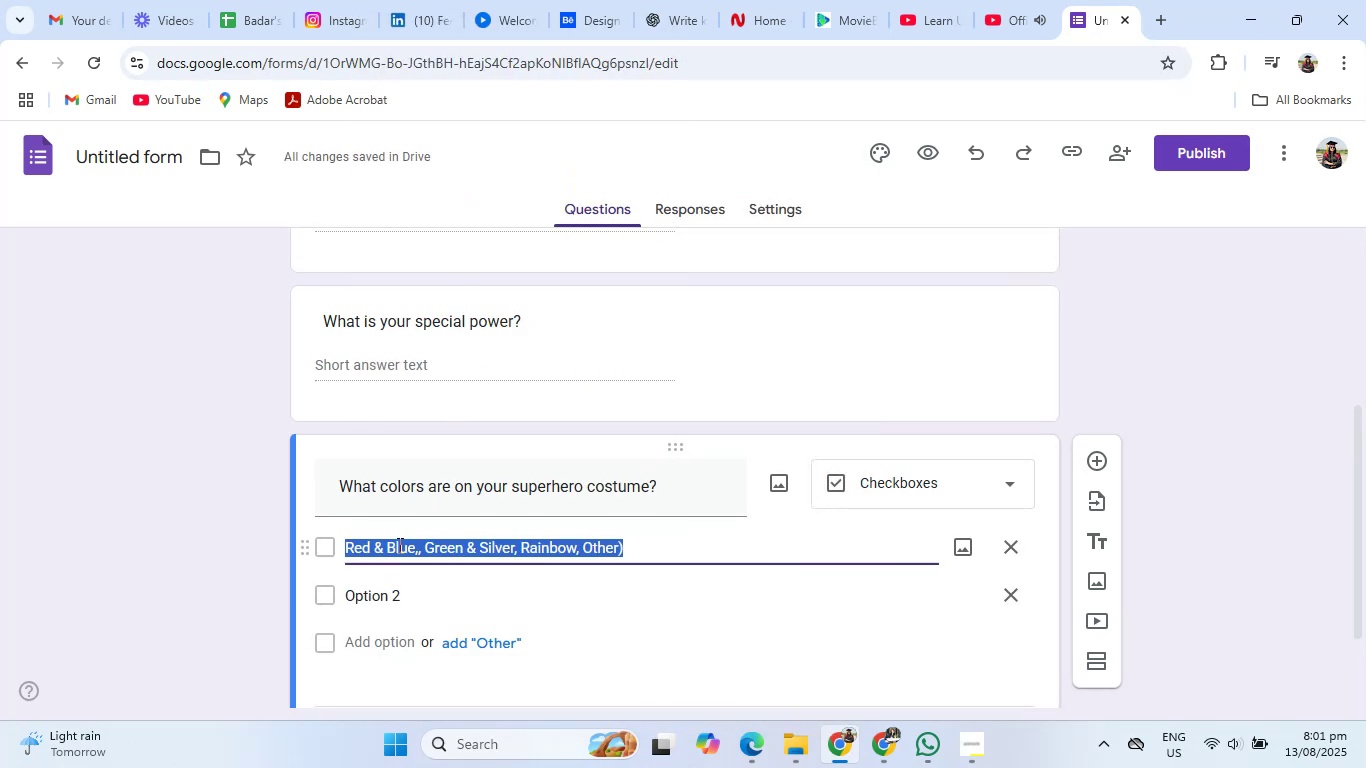 
key(Control+Z)
 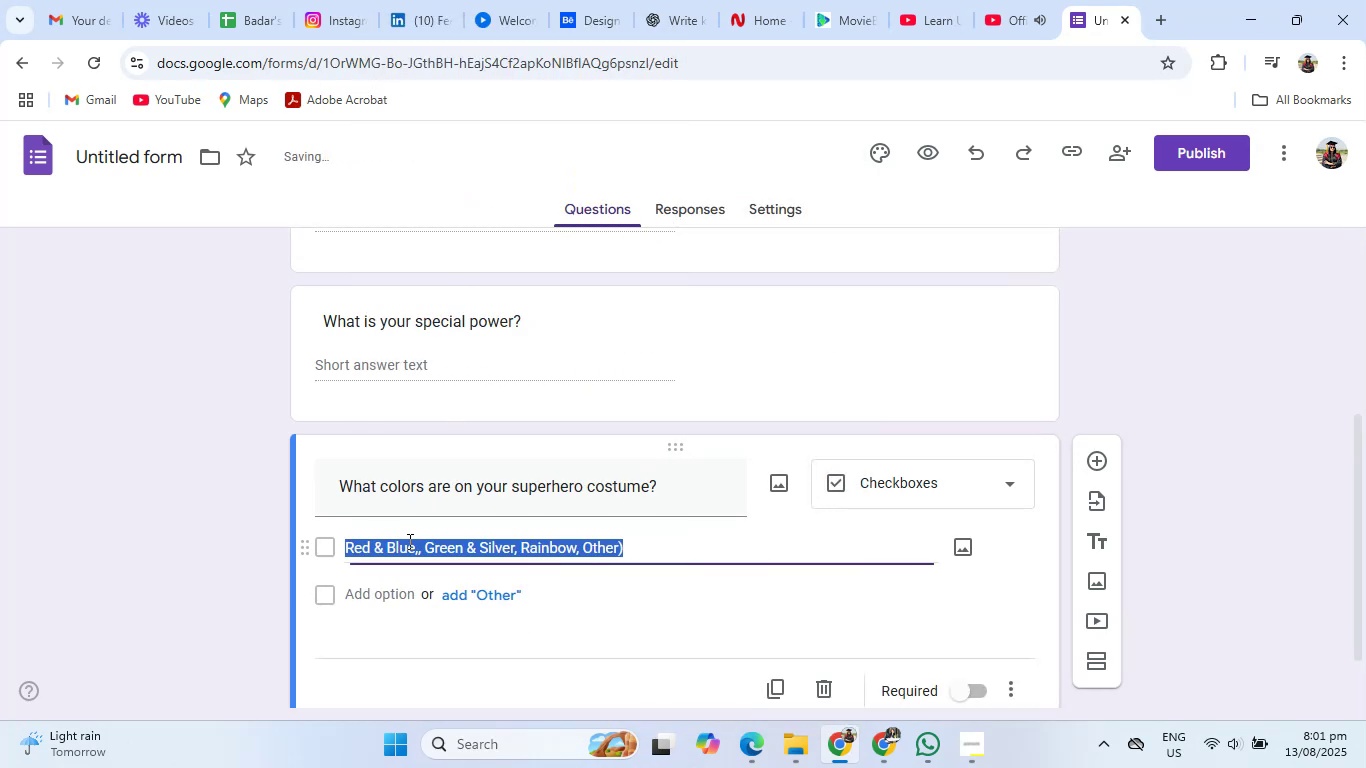 
key(Control+Z)
 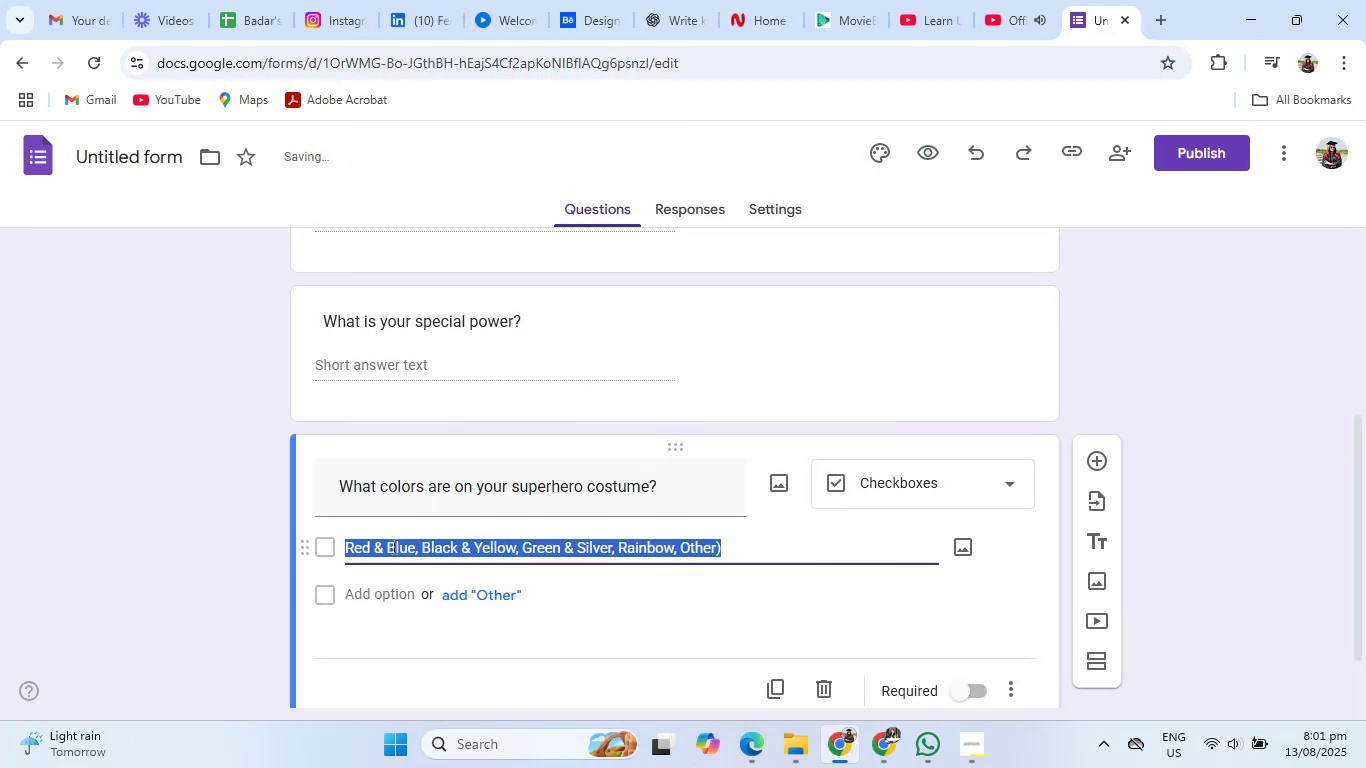 
left_click_drag(start_coordinate=[383, 546], to_coordinate=[447, 546])
 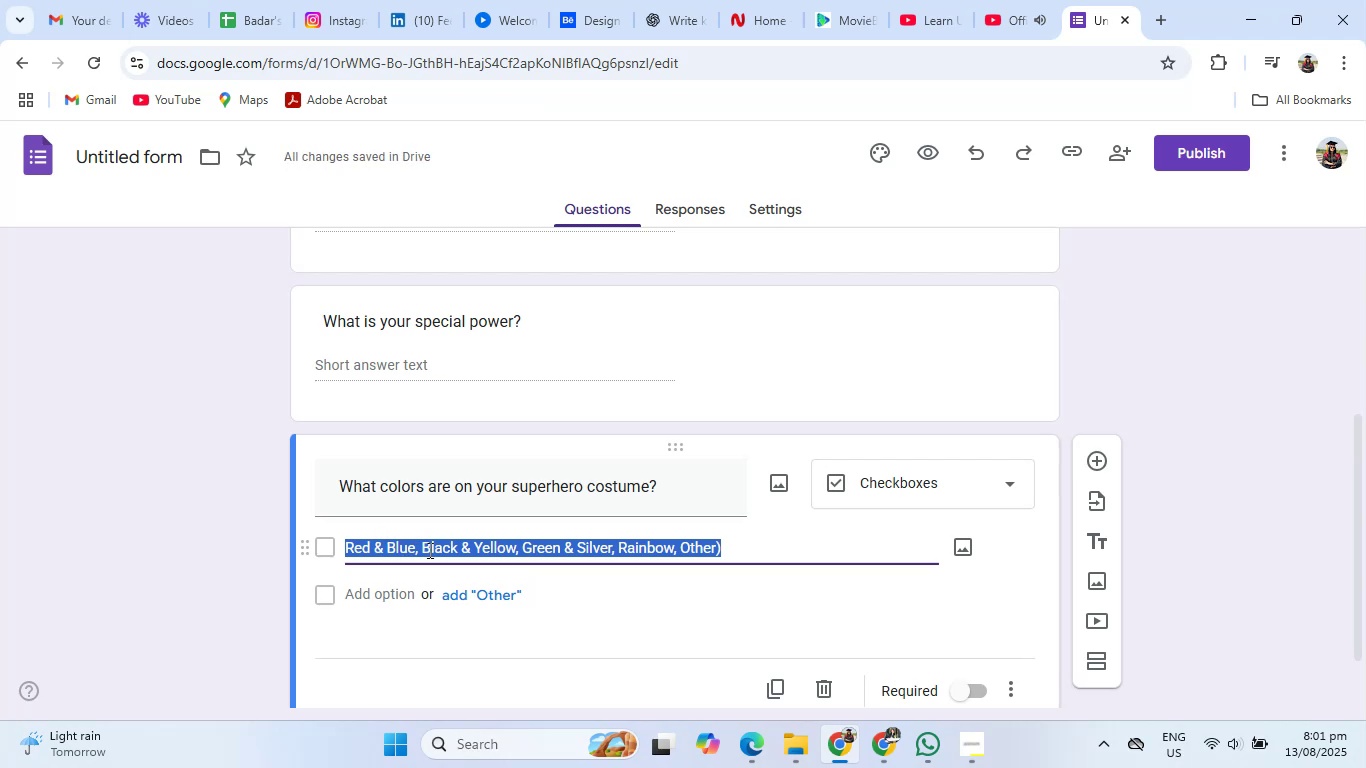 
left_click([420, 550])
 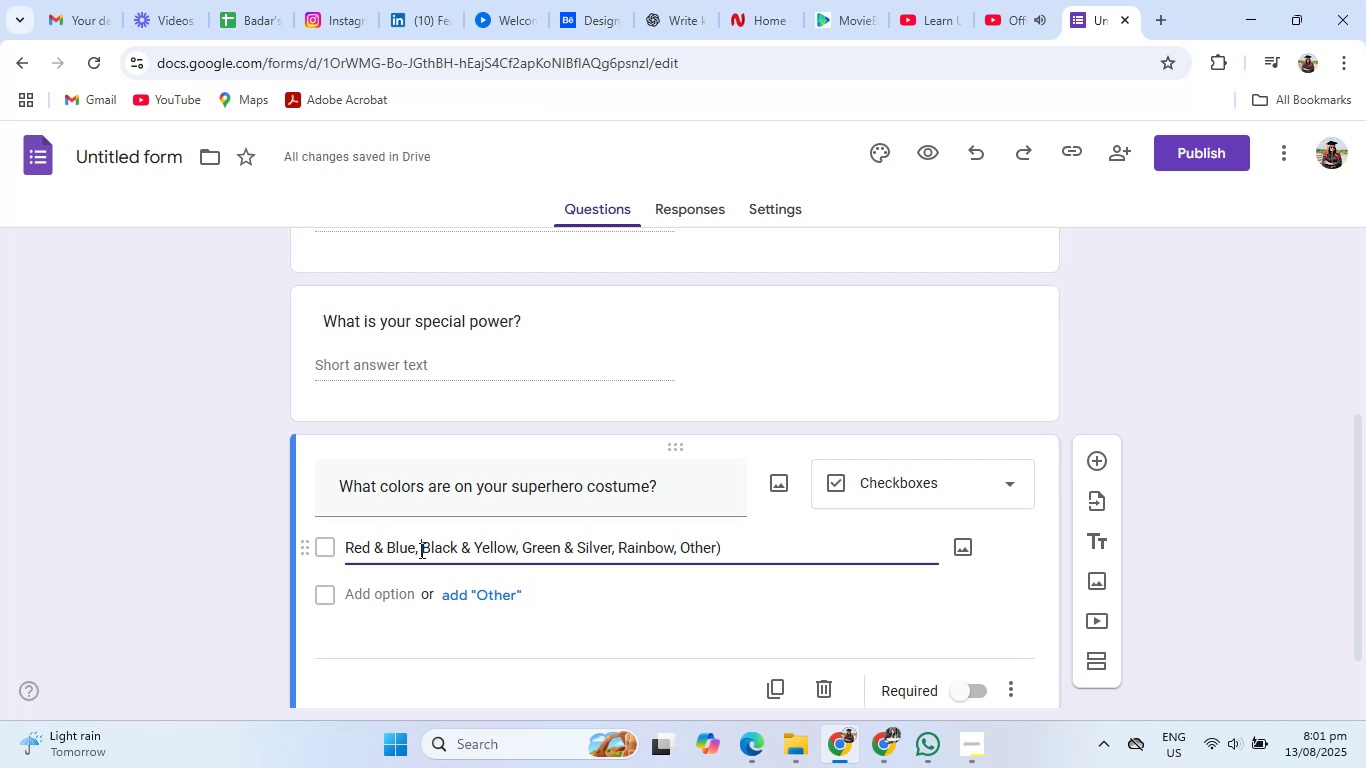 
left_click_drag(start_coordinate=[420, 550], to_coordinate=[487, 549])
 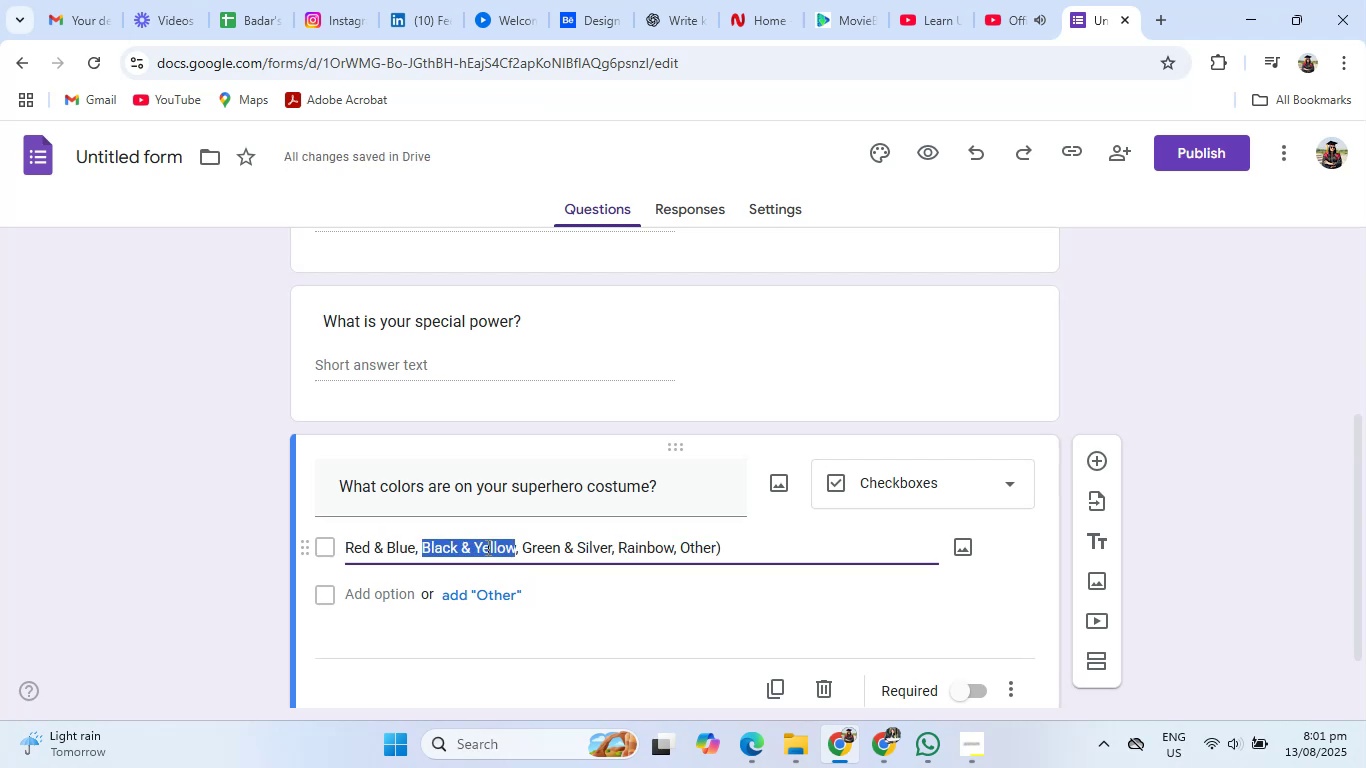 
right_click([486, 547])
 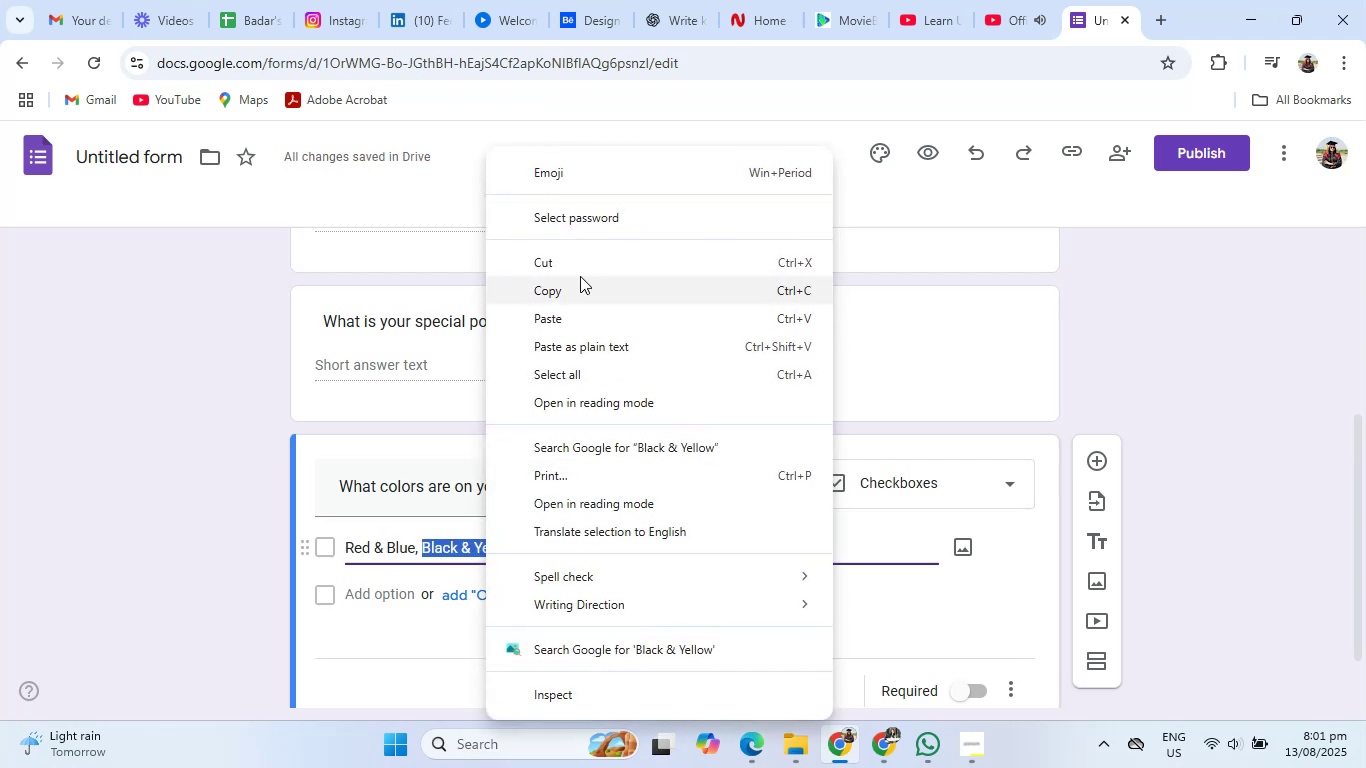 
left_click([582, 273])
 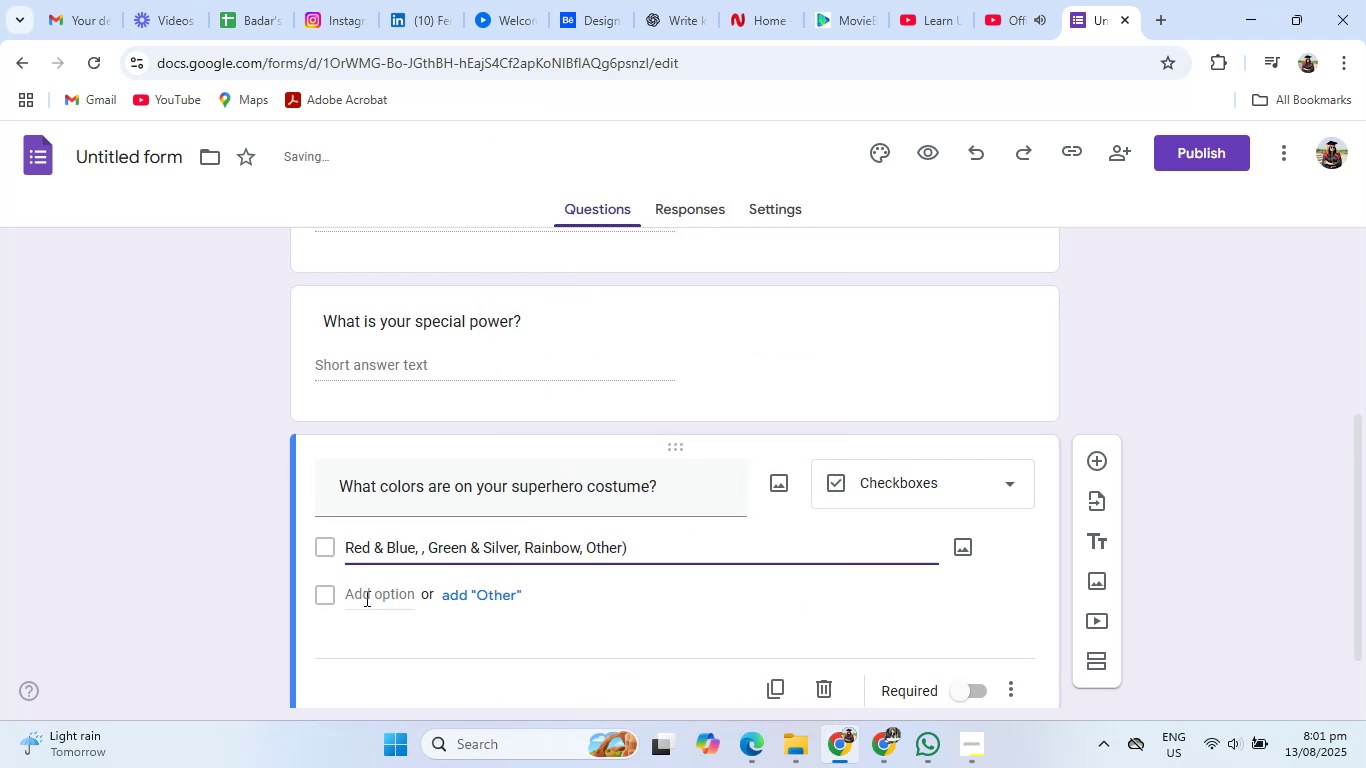 
left_click([365, 598])
 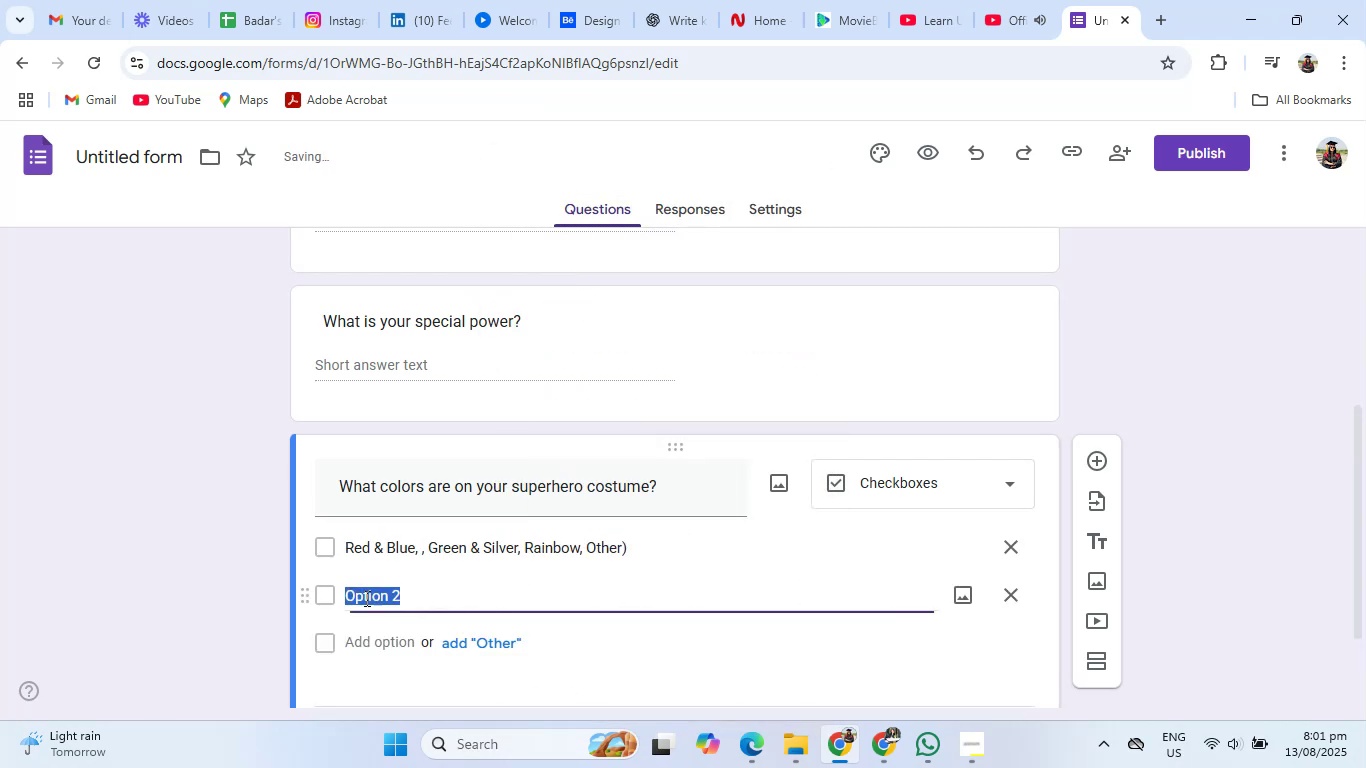 
right_click([365, 598])
 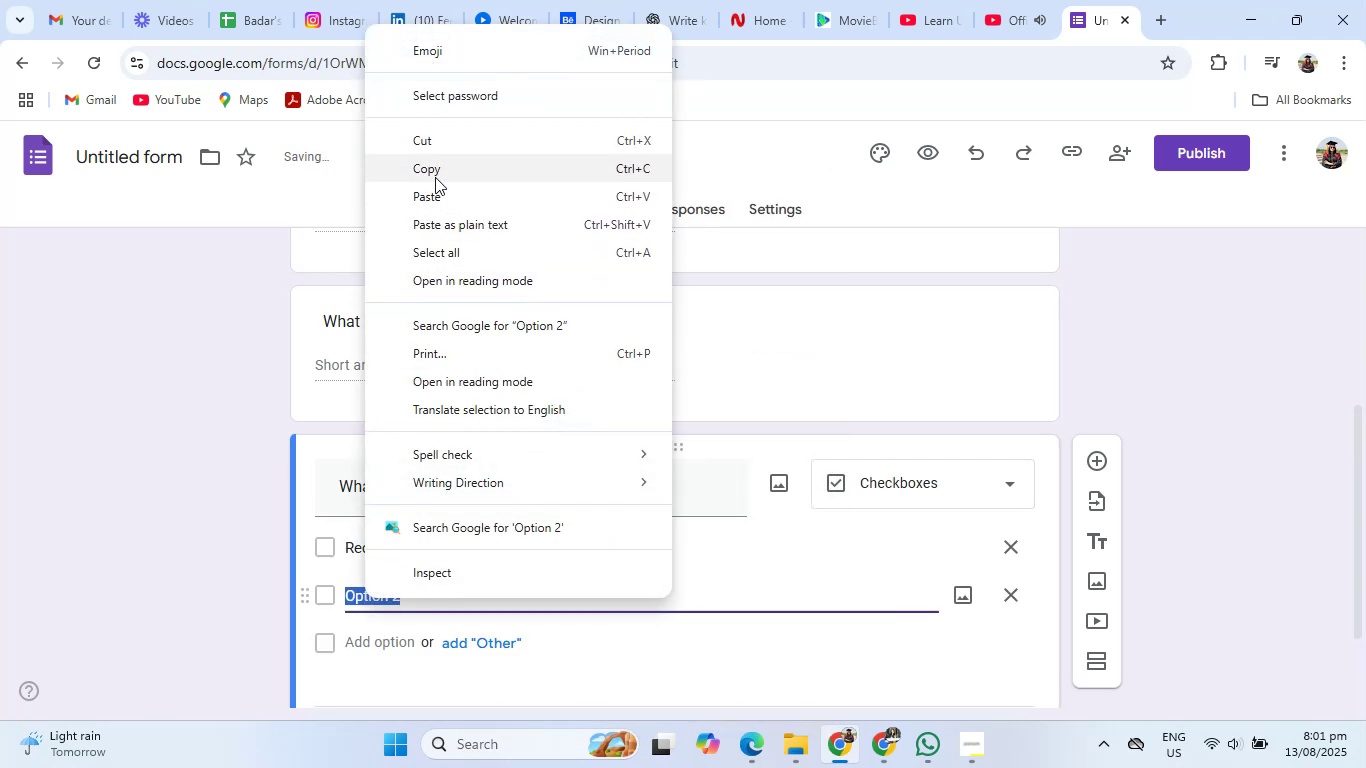 
left_click([435, 200])
 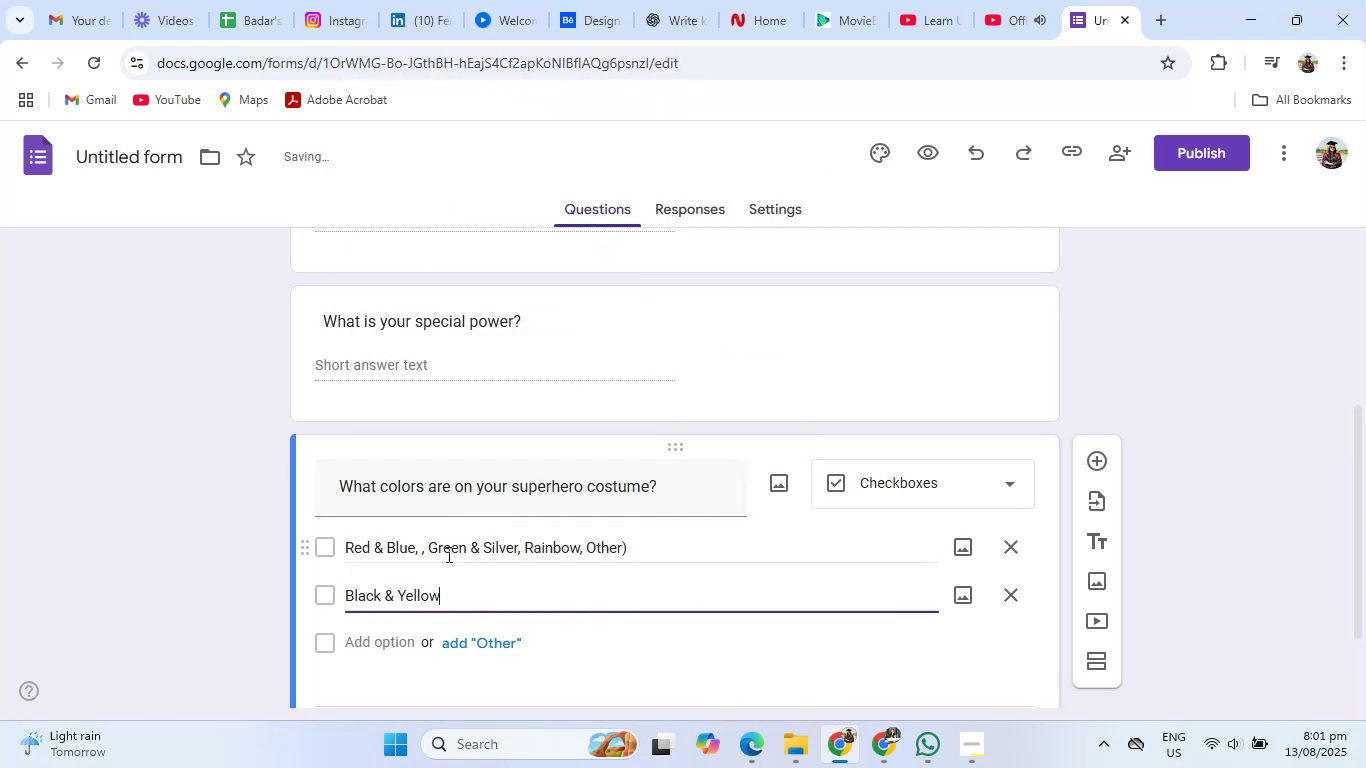 
left_click_drag(start_coordinate=[429, 550], to_coordinate=[504, 550])
 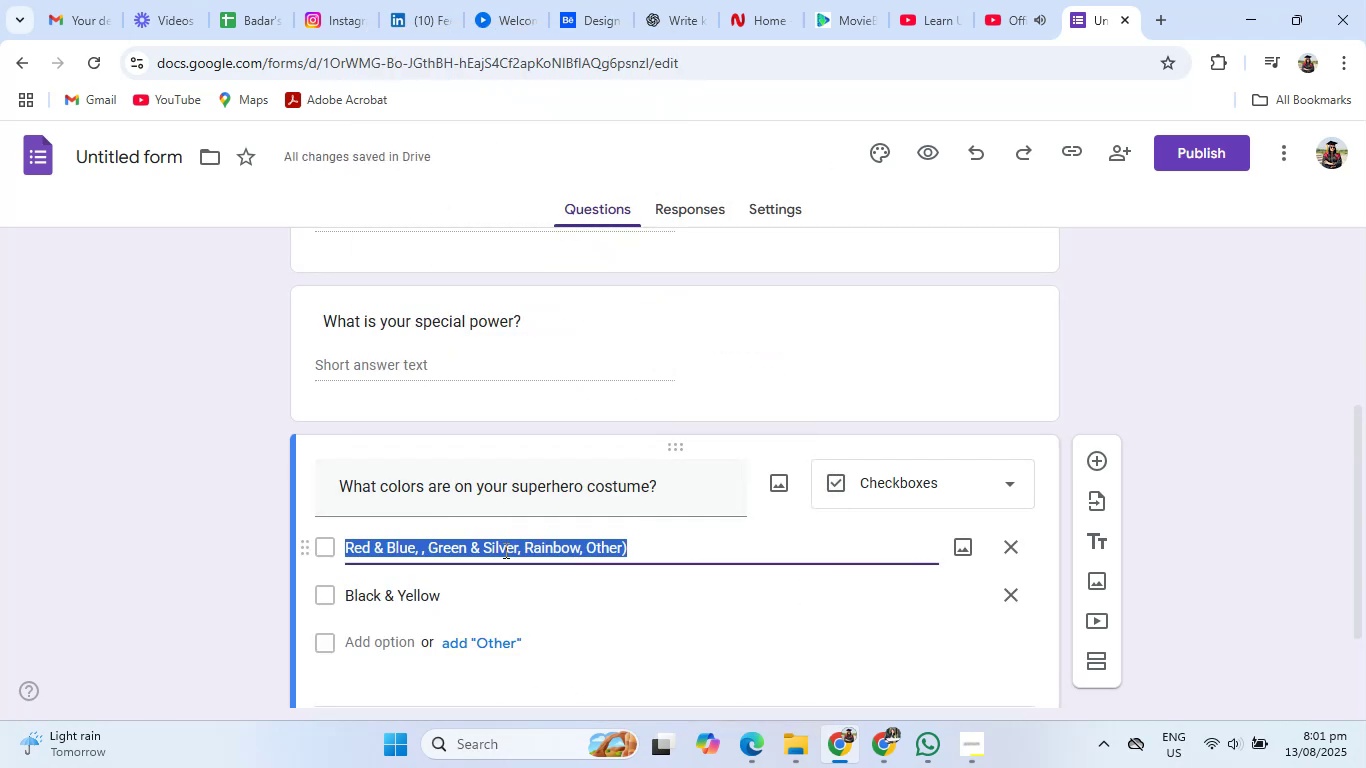 
left_click([504, 550])
 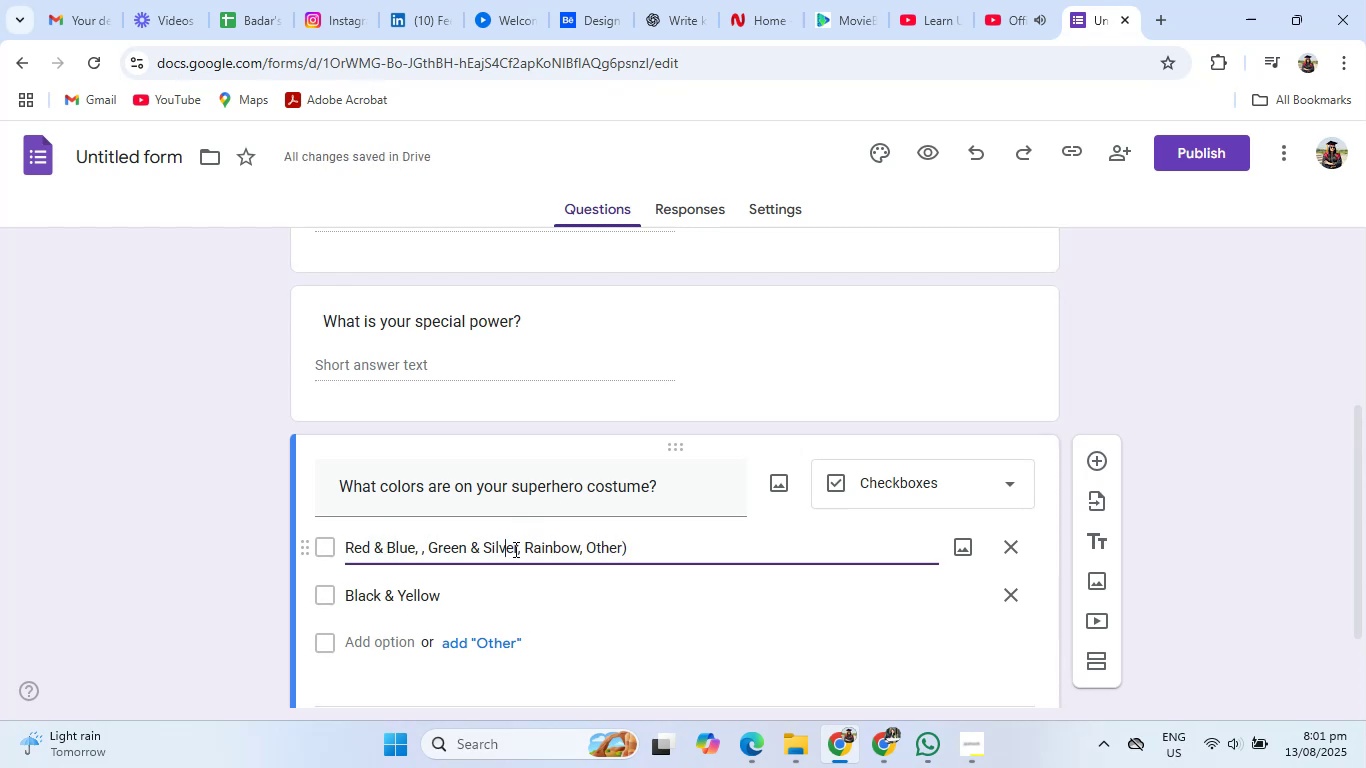 
left_click_drag(start_coordinate=[515, 549], to_coordinate=[438, 547])
 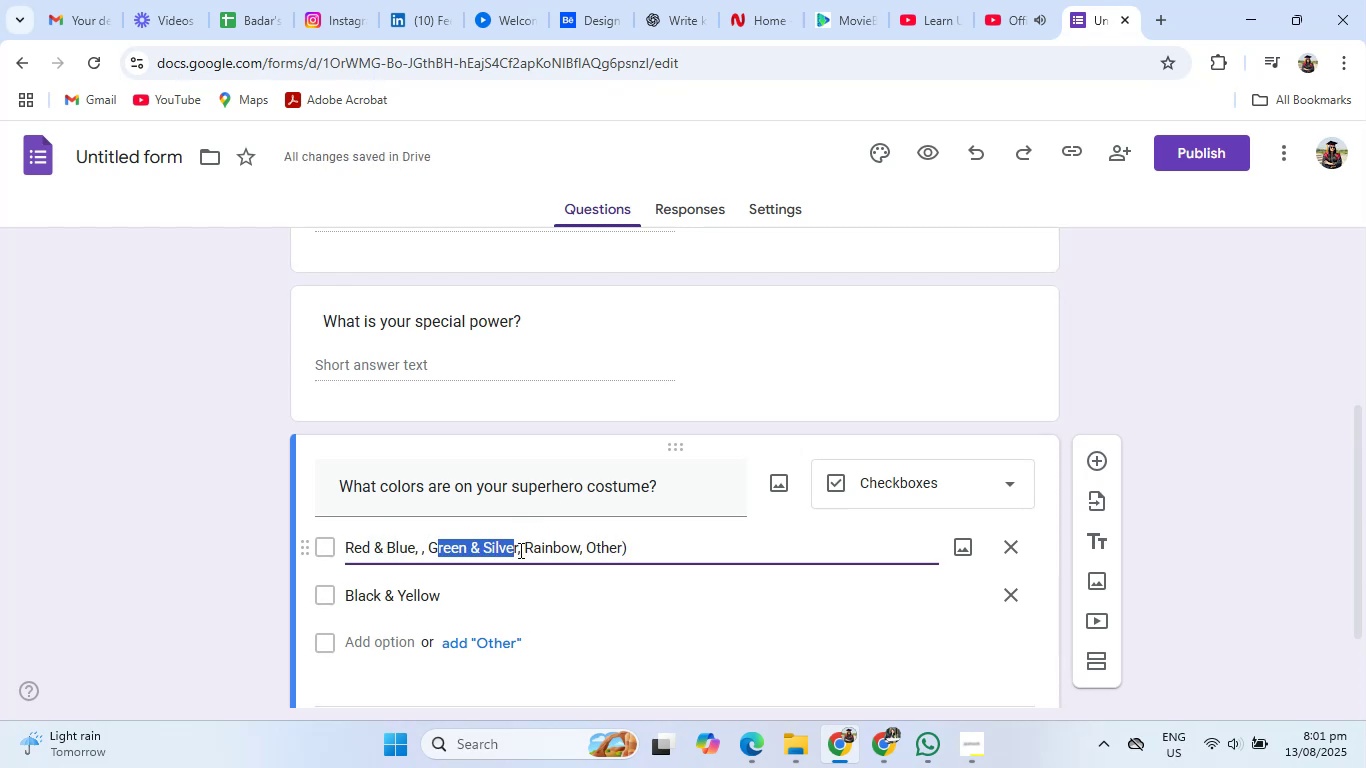 
left_click_drag(start_coordinate=[516, 550], to_coordinate=[432, 550])
 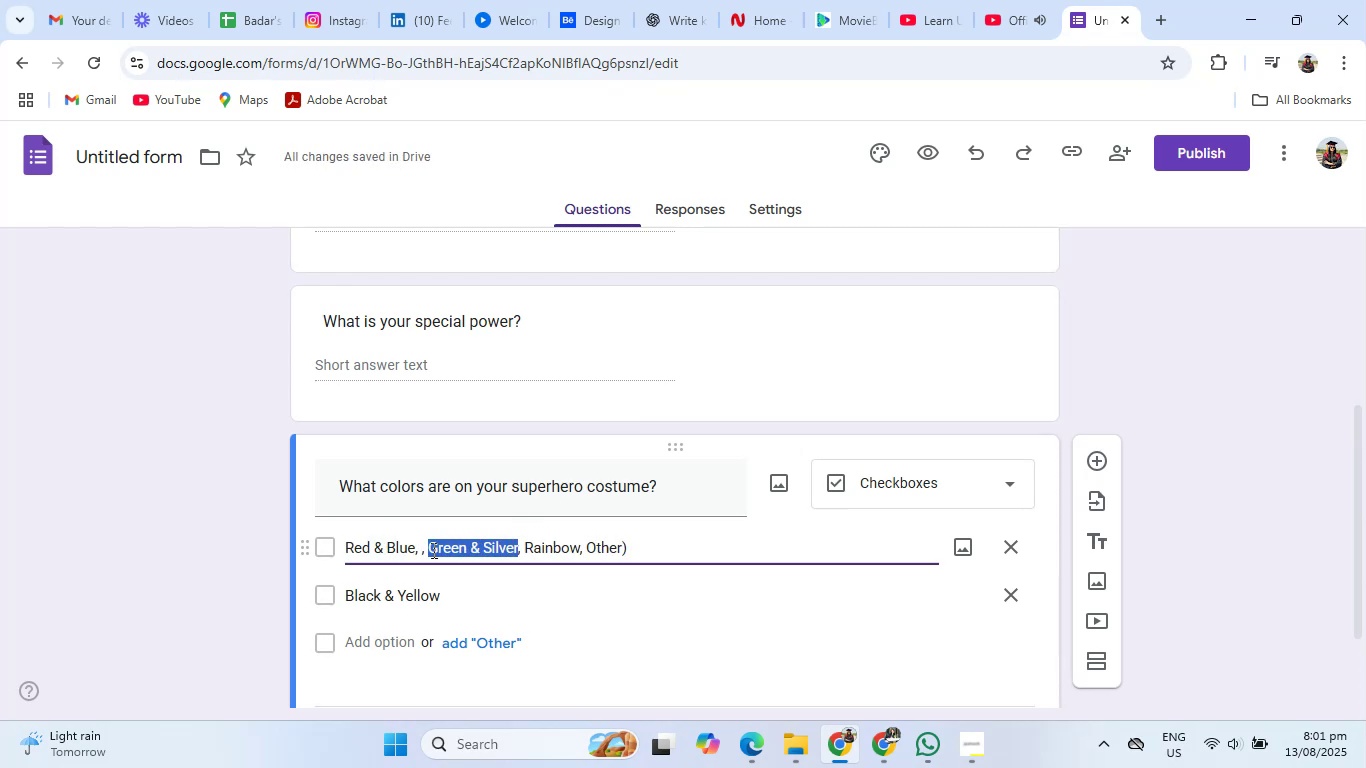 
right_click([432, 550])
 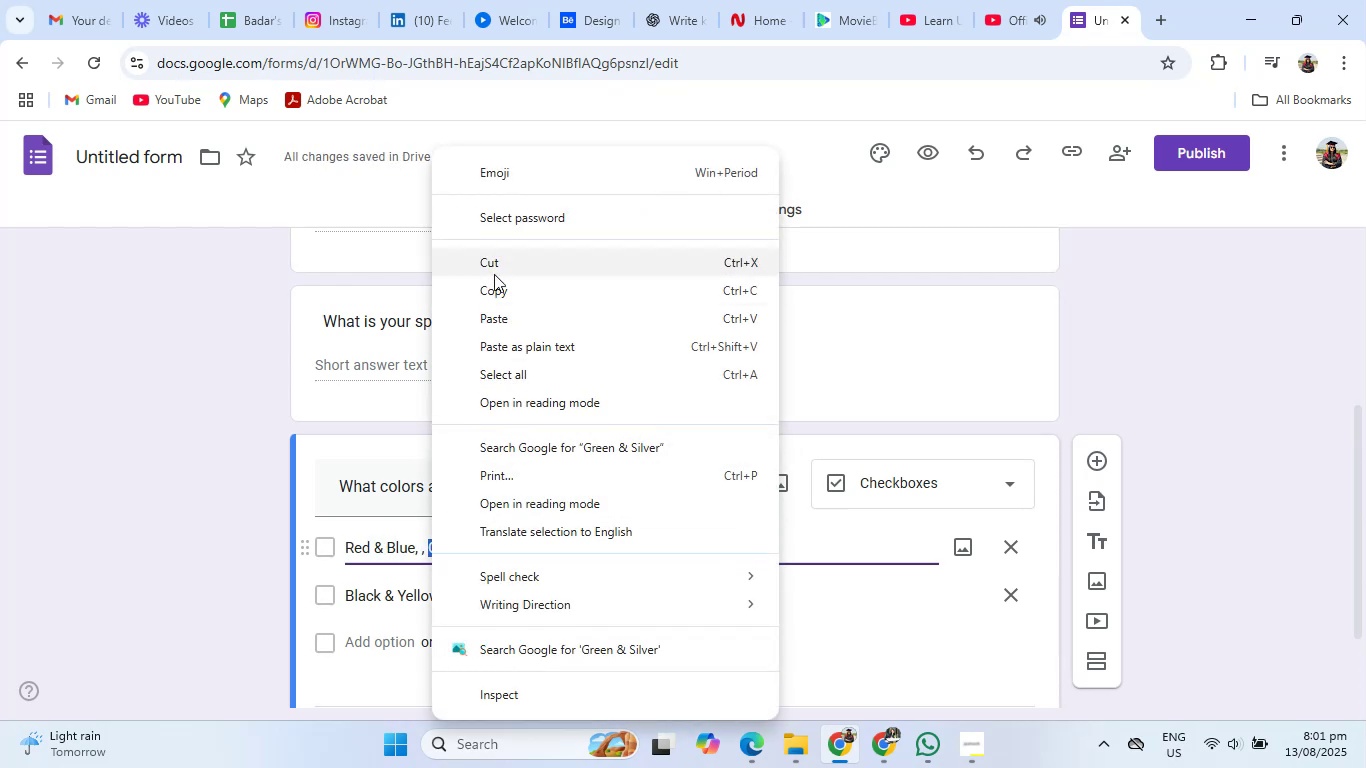 
left_click([495, 268])
 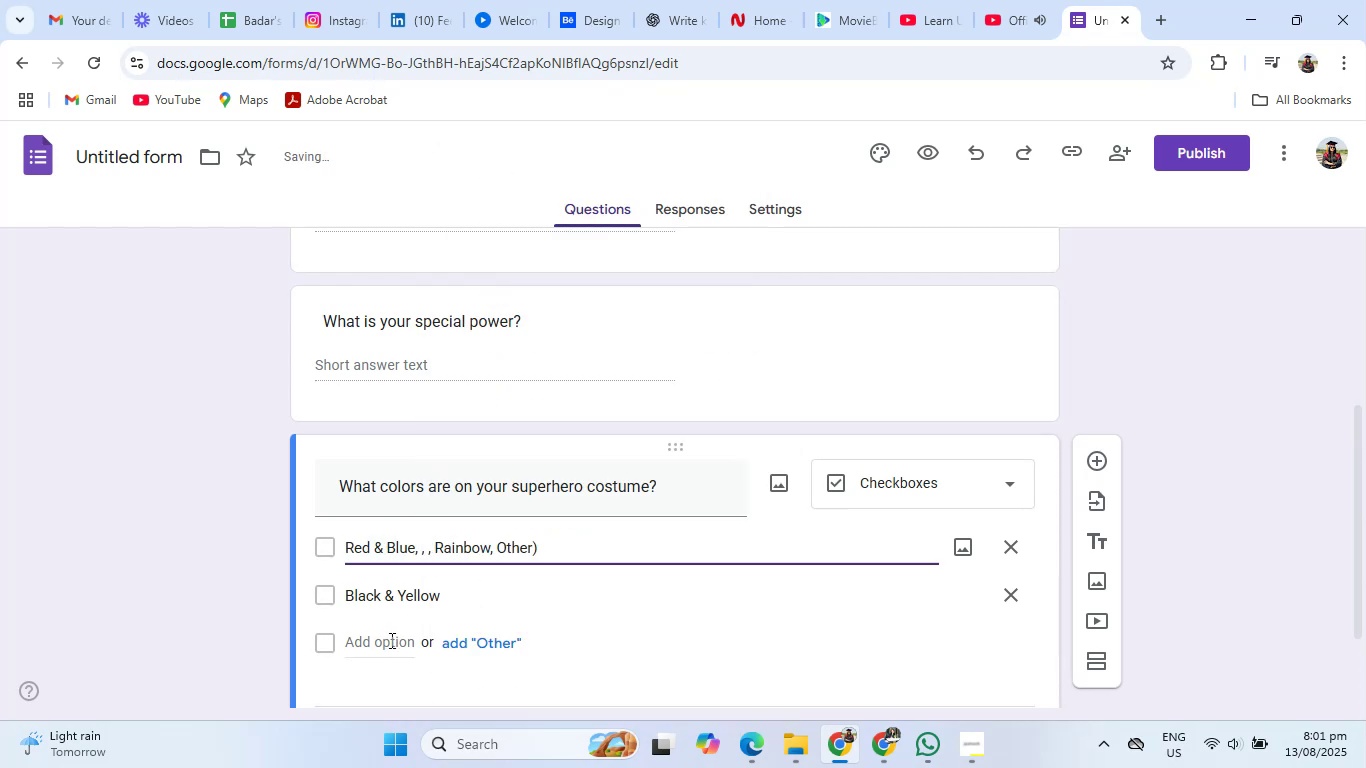 
left_click([390, 640])
 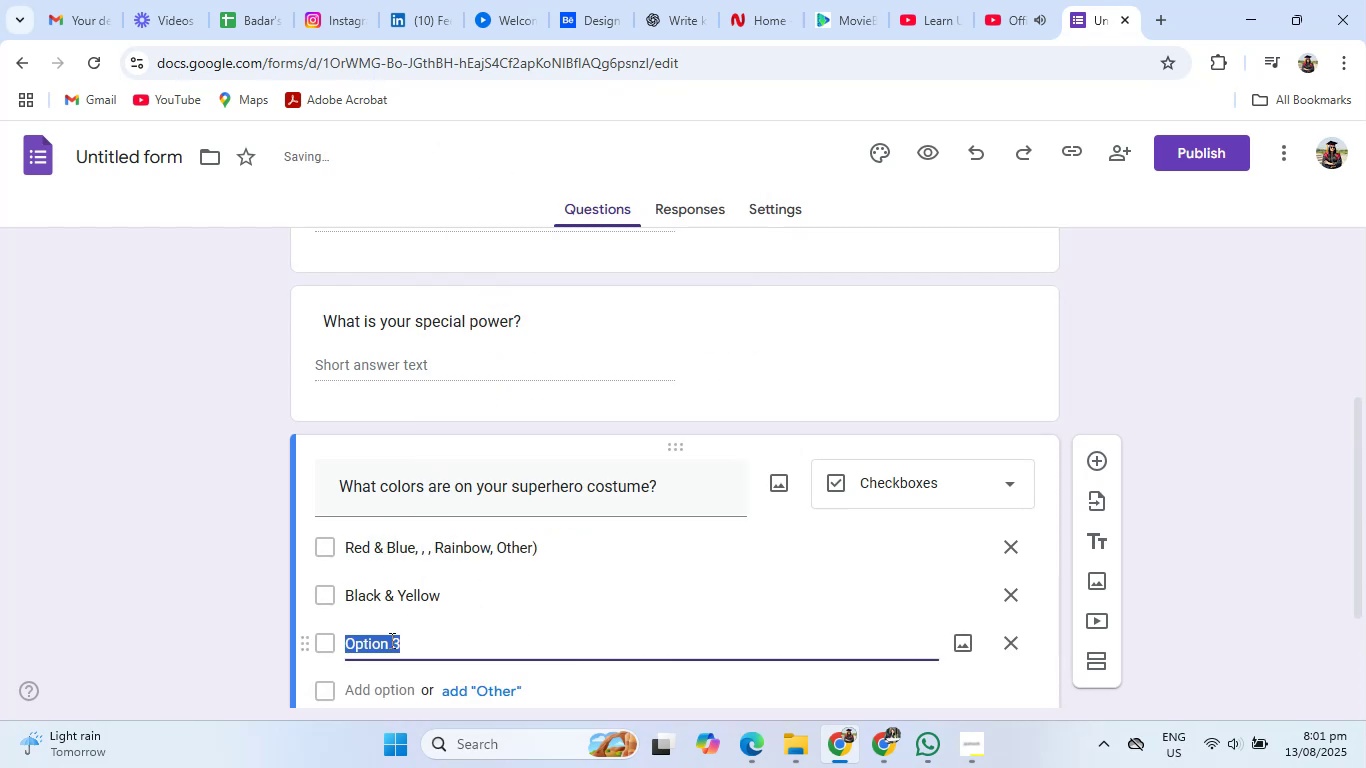 
right_click([390, 640])
 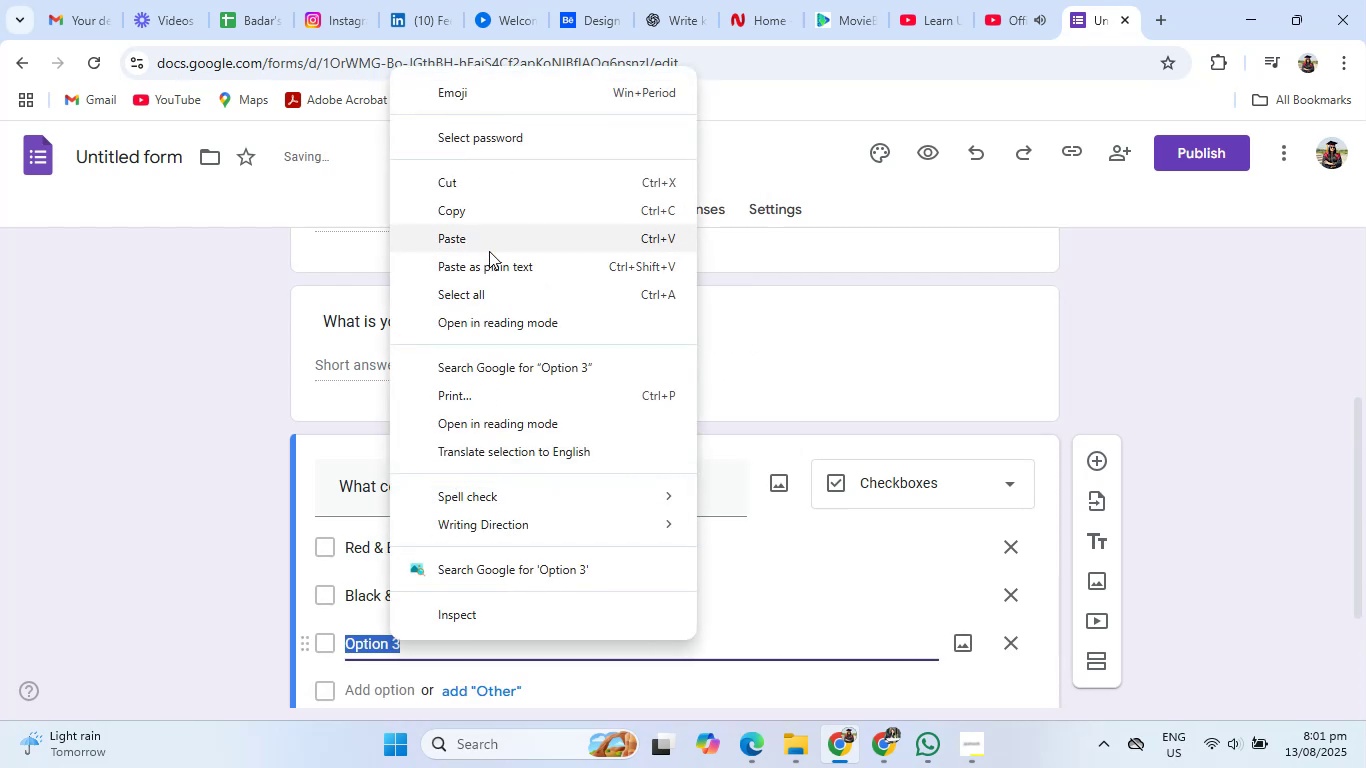 
left_click([501, 207])
 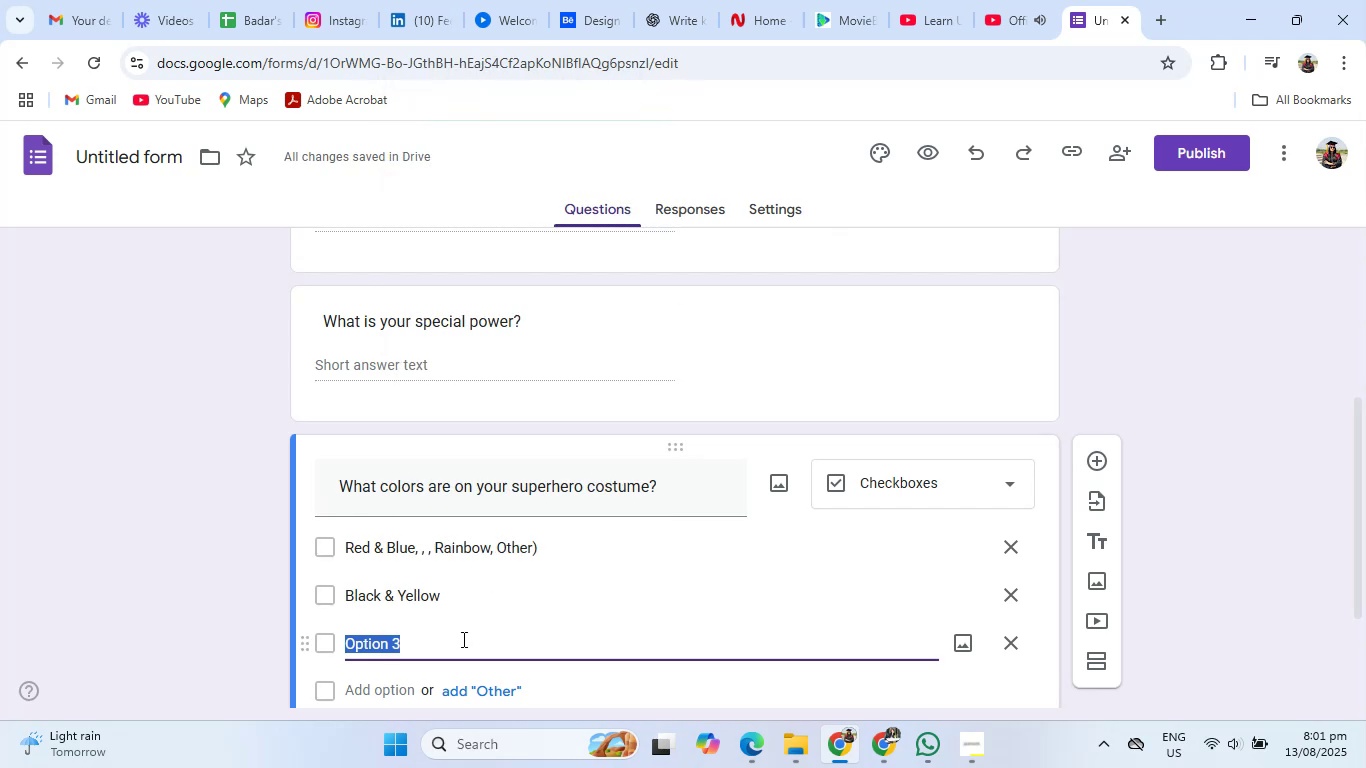 
left_click([423, 647])
 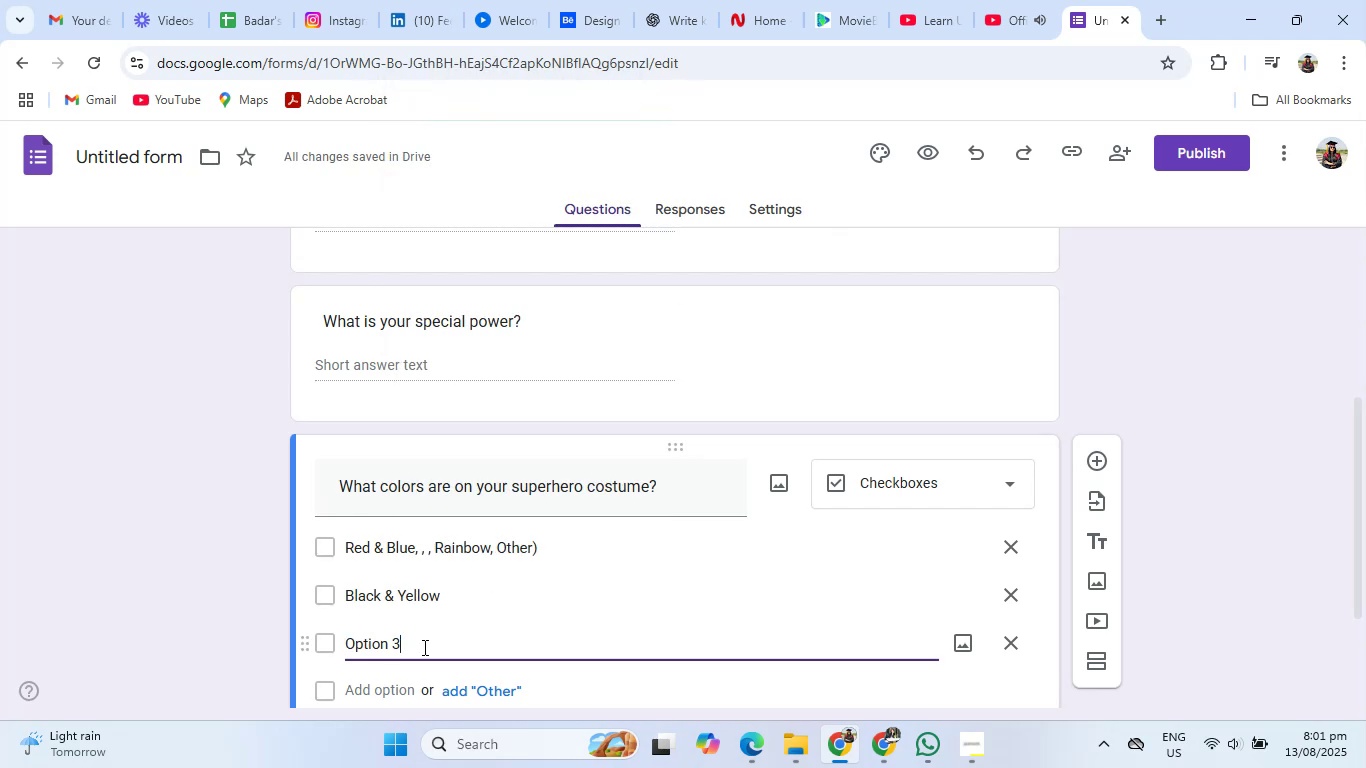 
left_click_drag(start_coordinate=[423, 647], to_coordinate=[330, 643])
 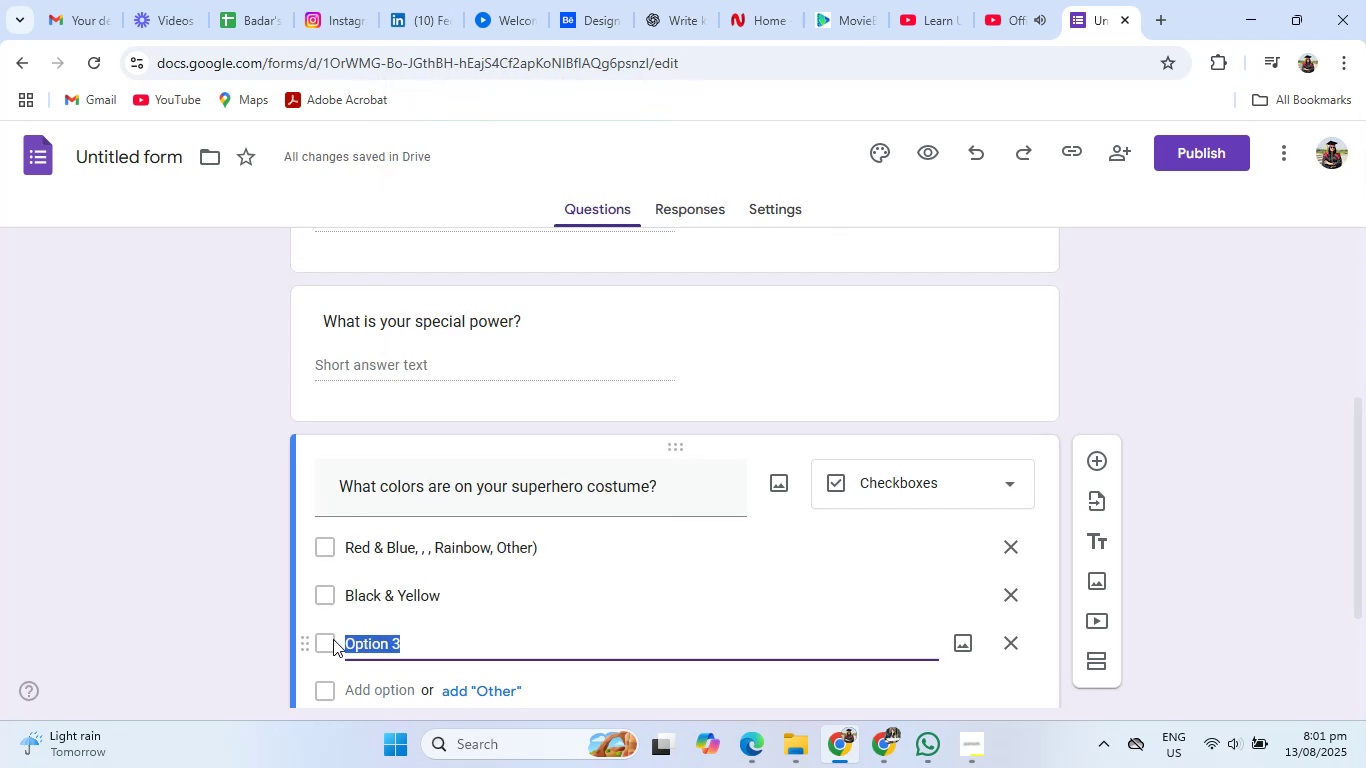 
key(Backspace)
 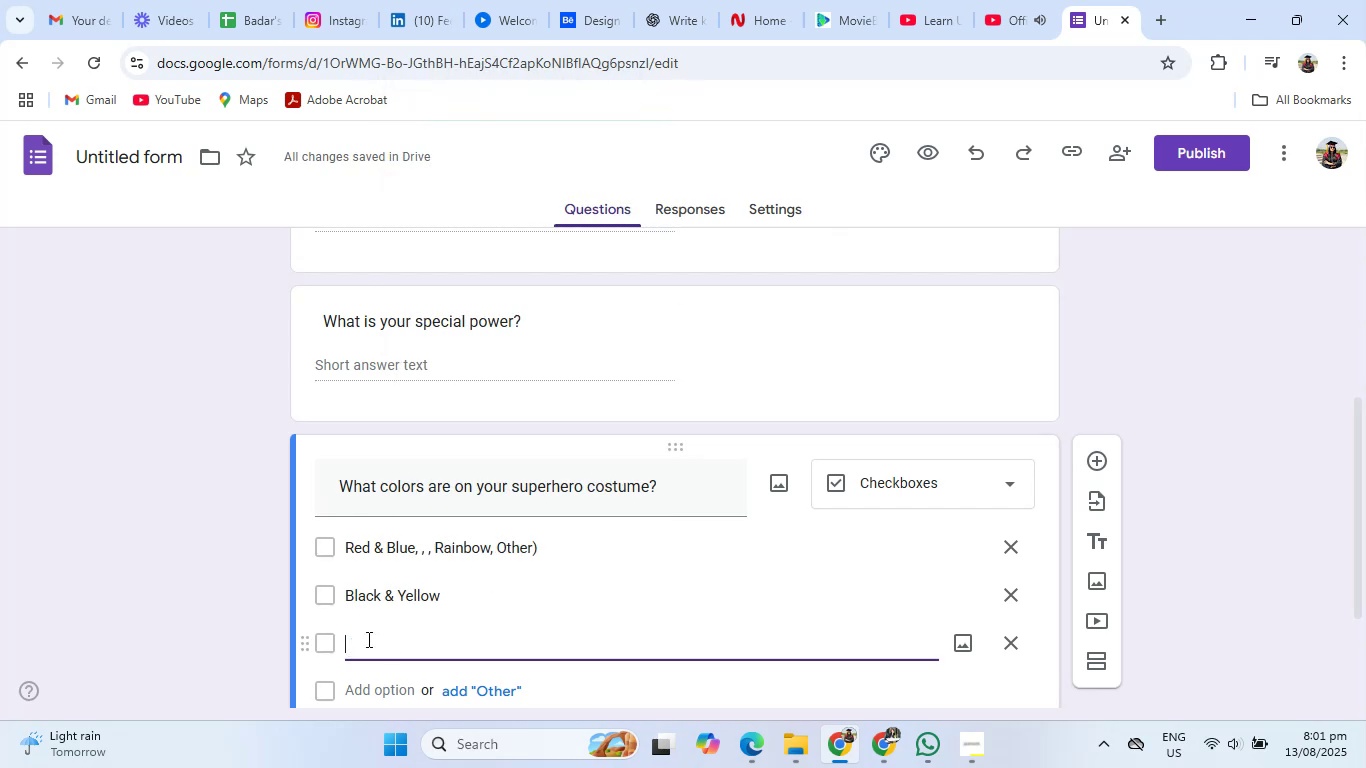 
right_click([367, 639])
 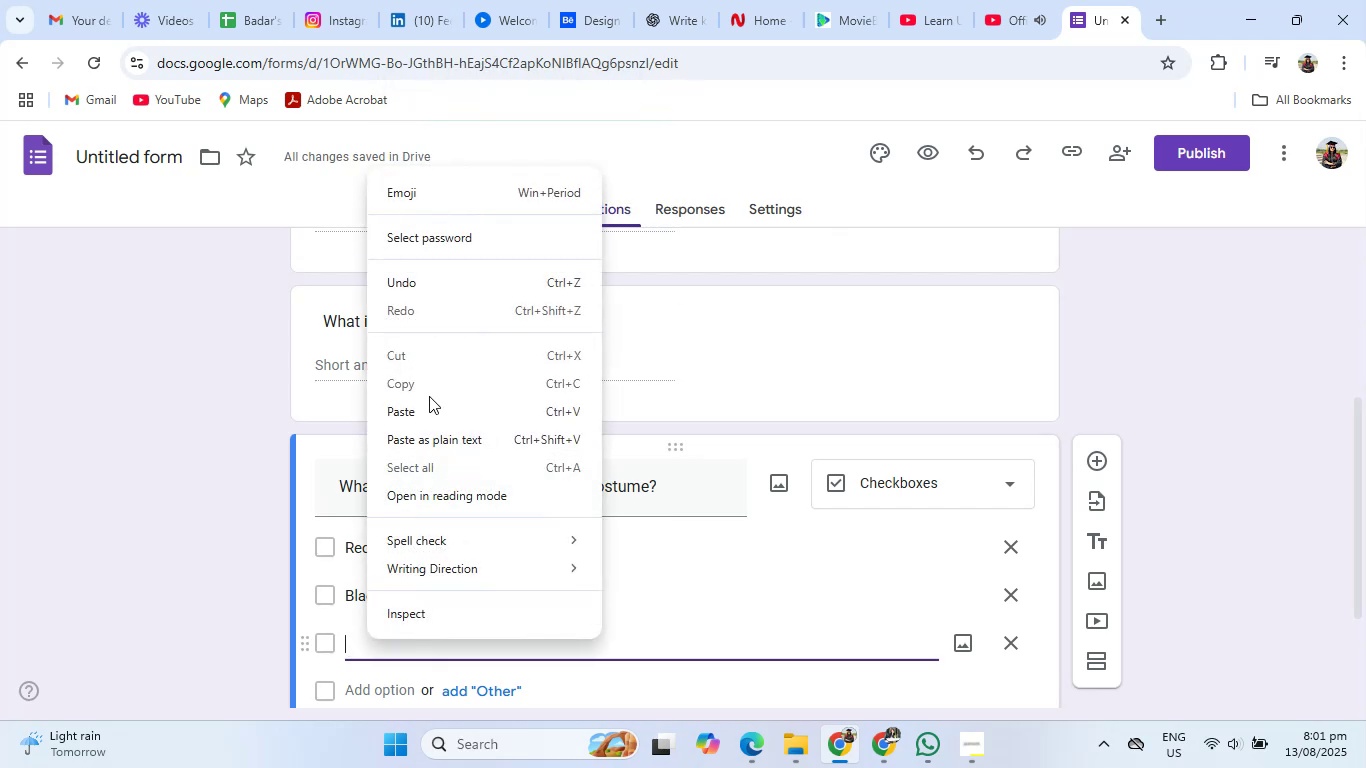 
left_click([429, 404])
 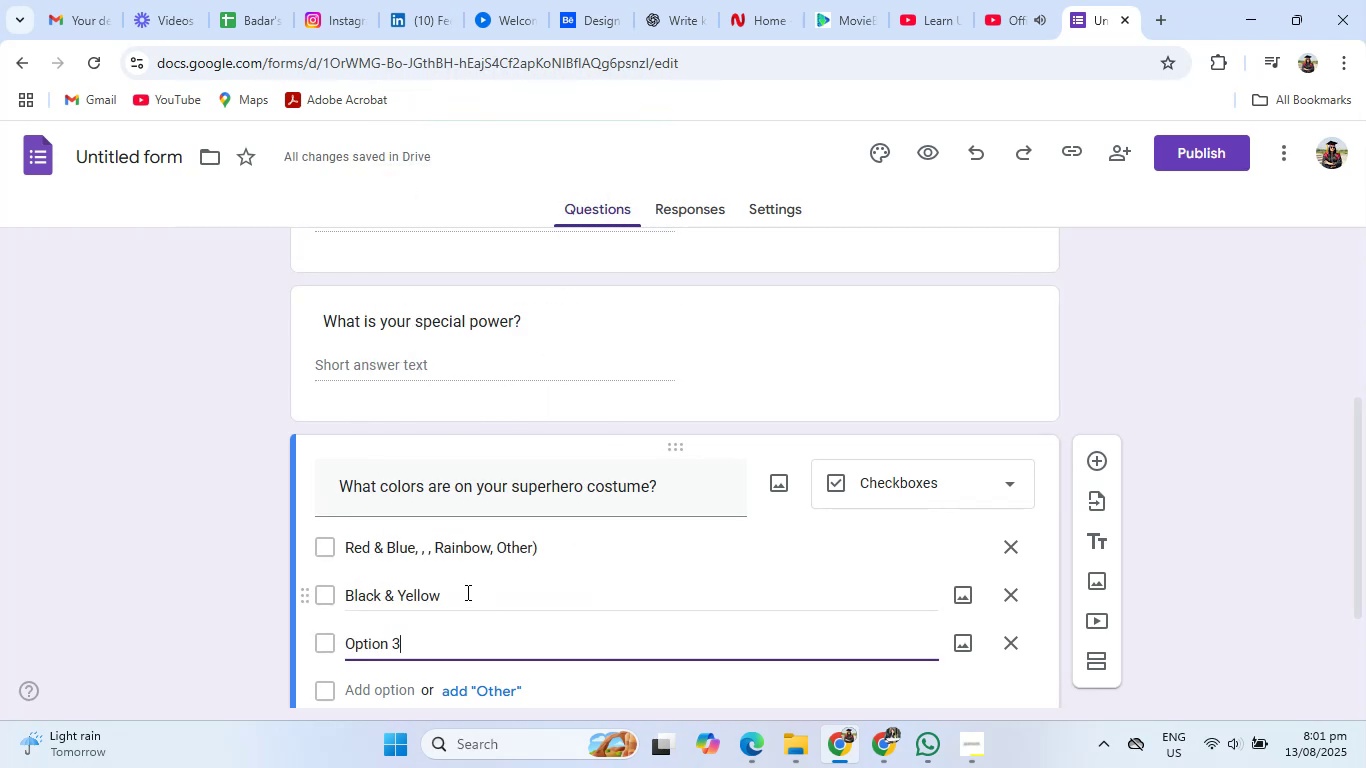 
key(Backspace)
 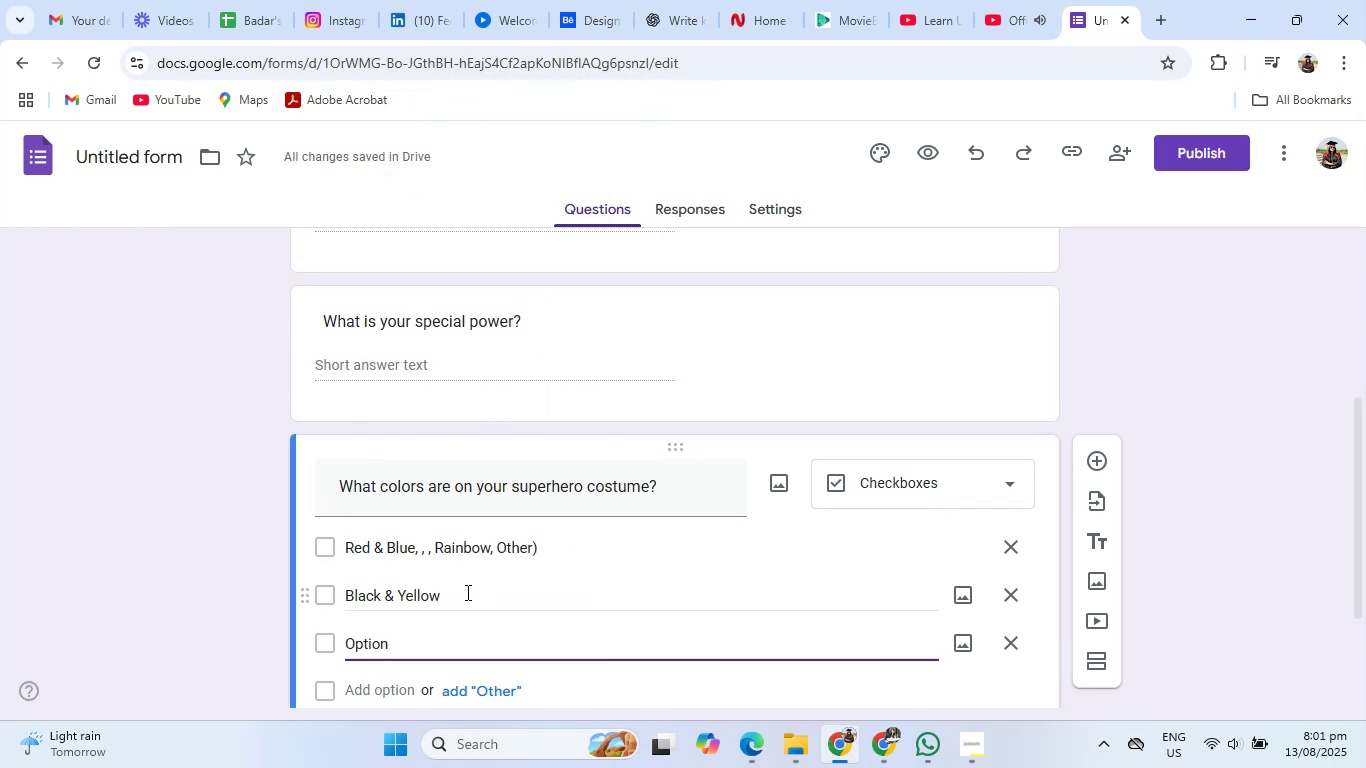 
key(Backspace)
 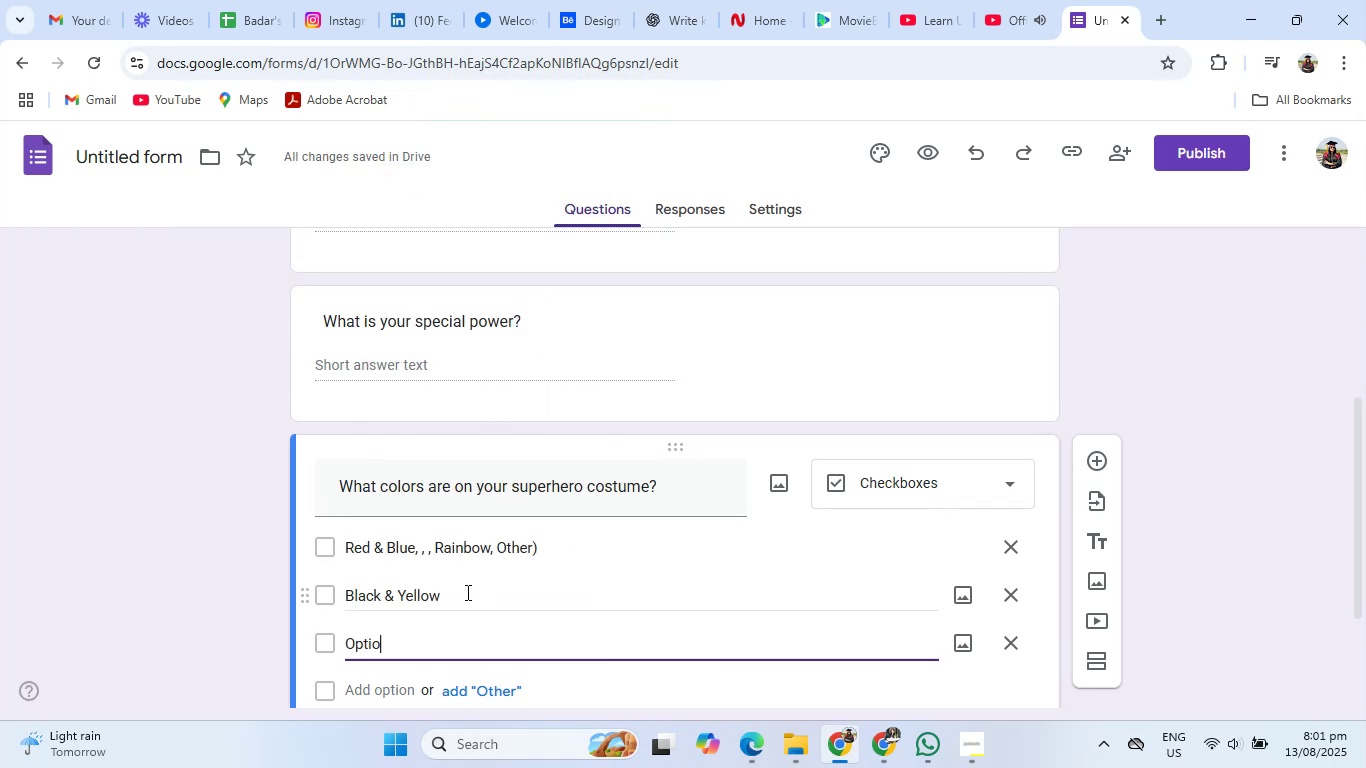 
key(Backspace)
 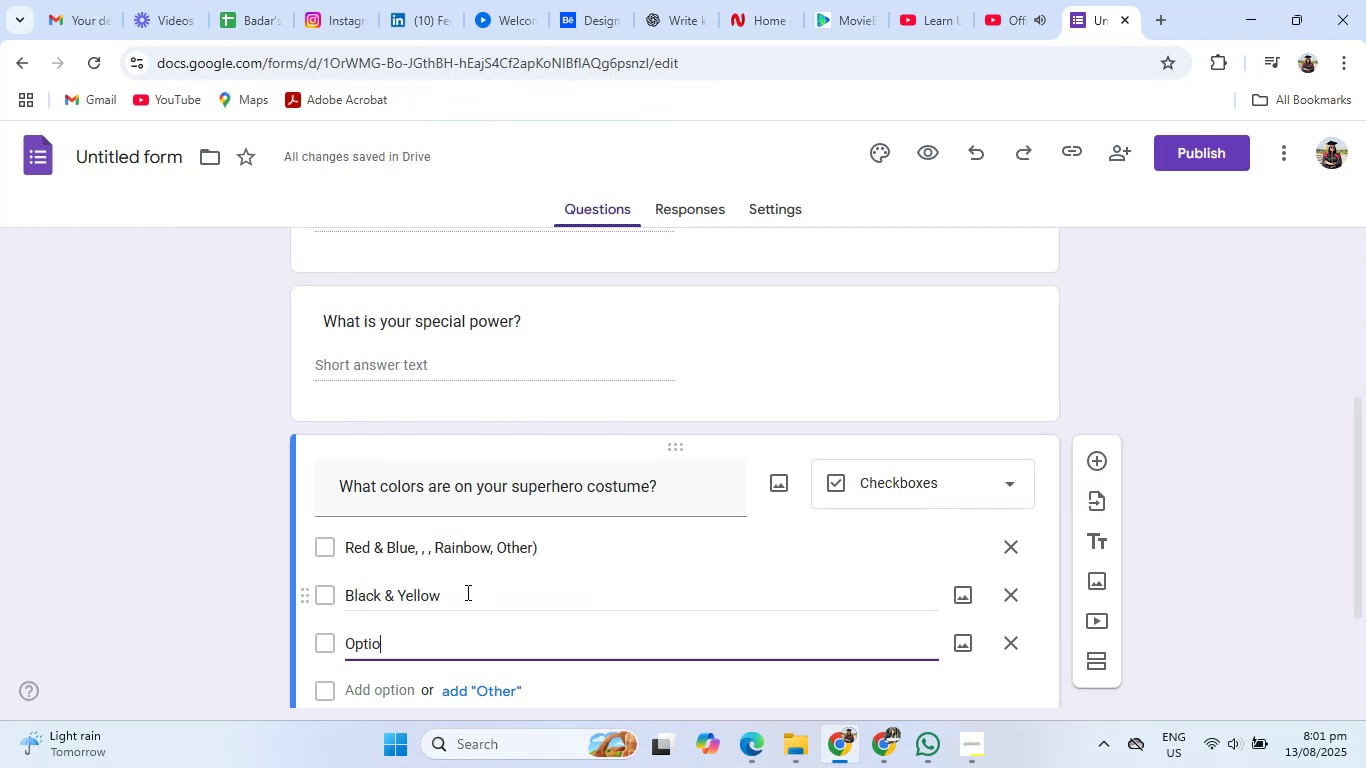 
key(Backspace)
 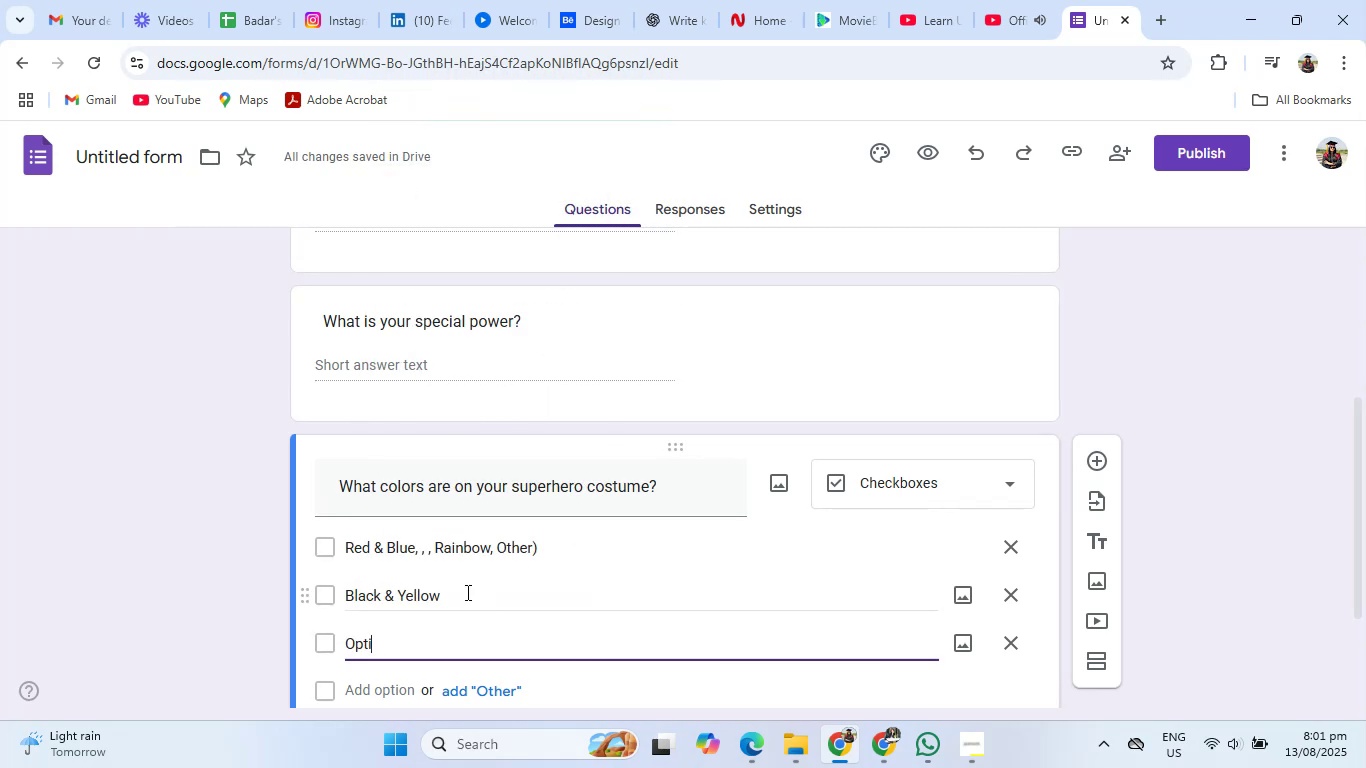 
key(Backspace)
 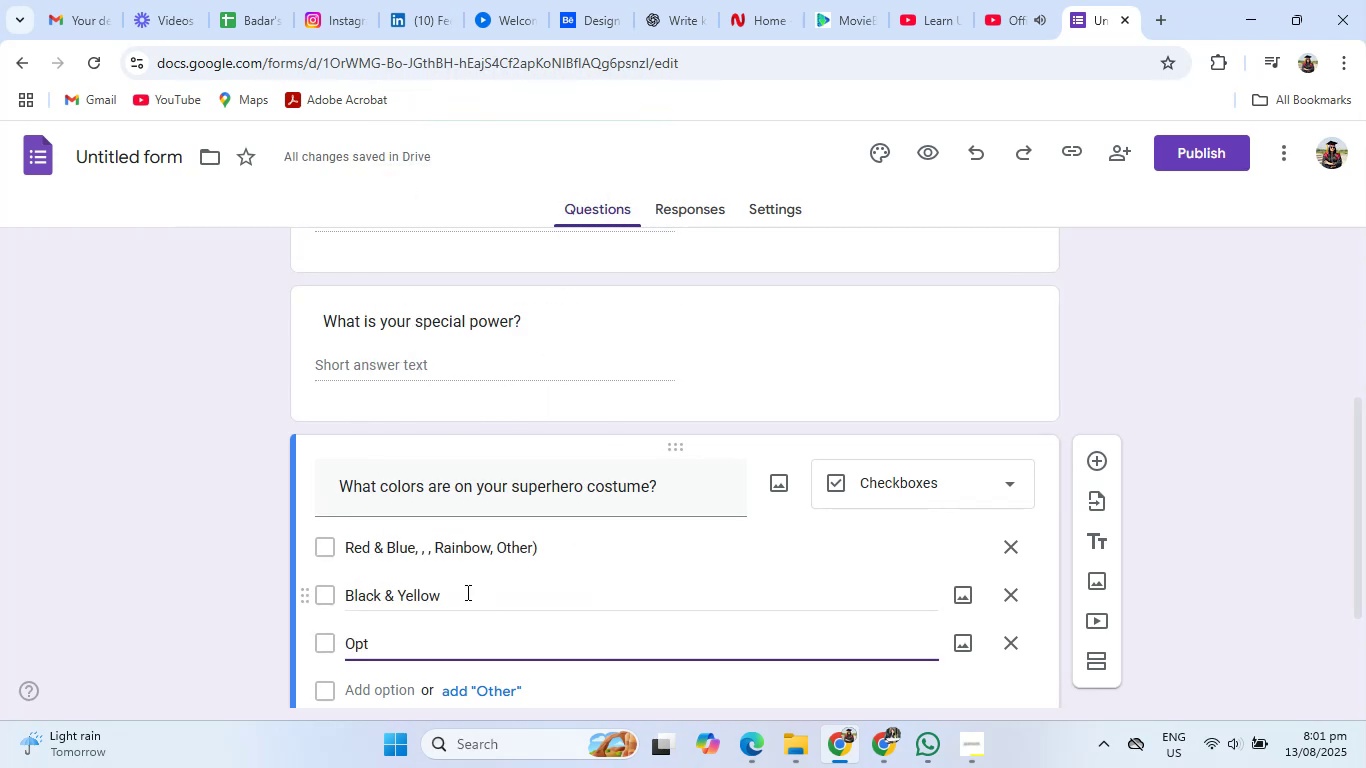 
key(Backspace)
 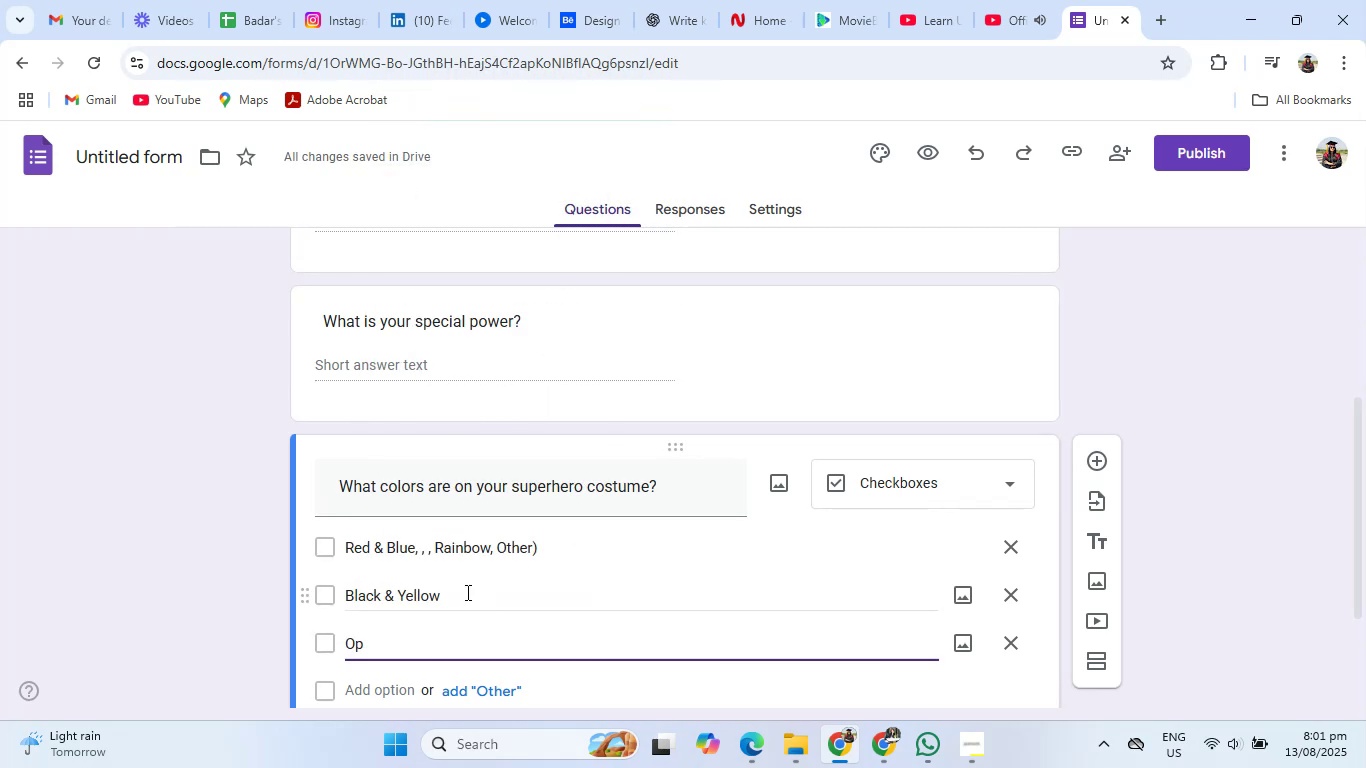 
key(Backspace)
 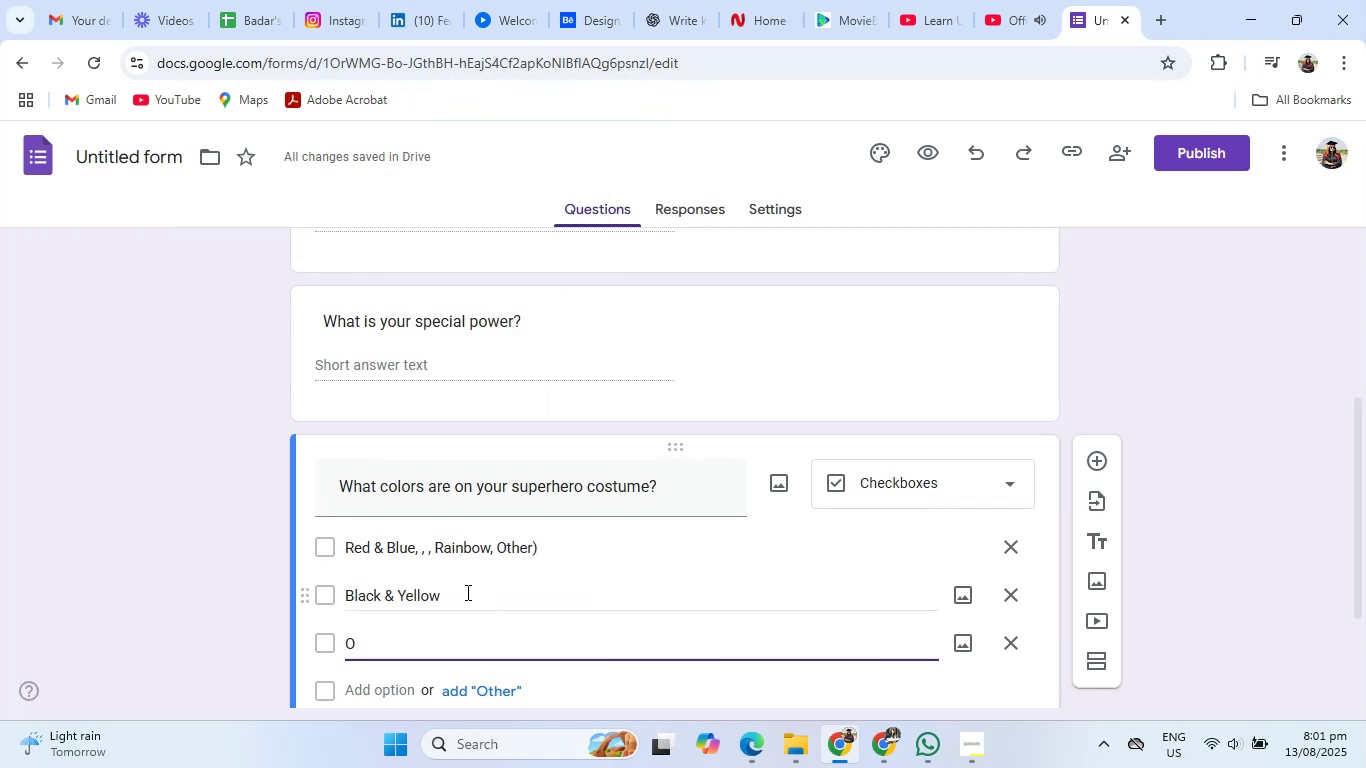 
key(Backspace)
 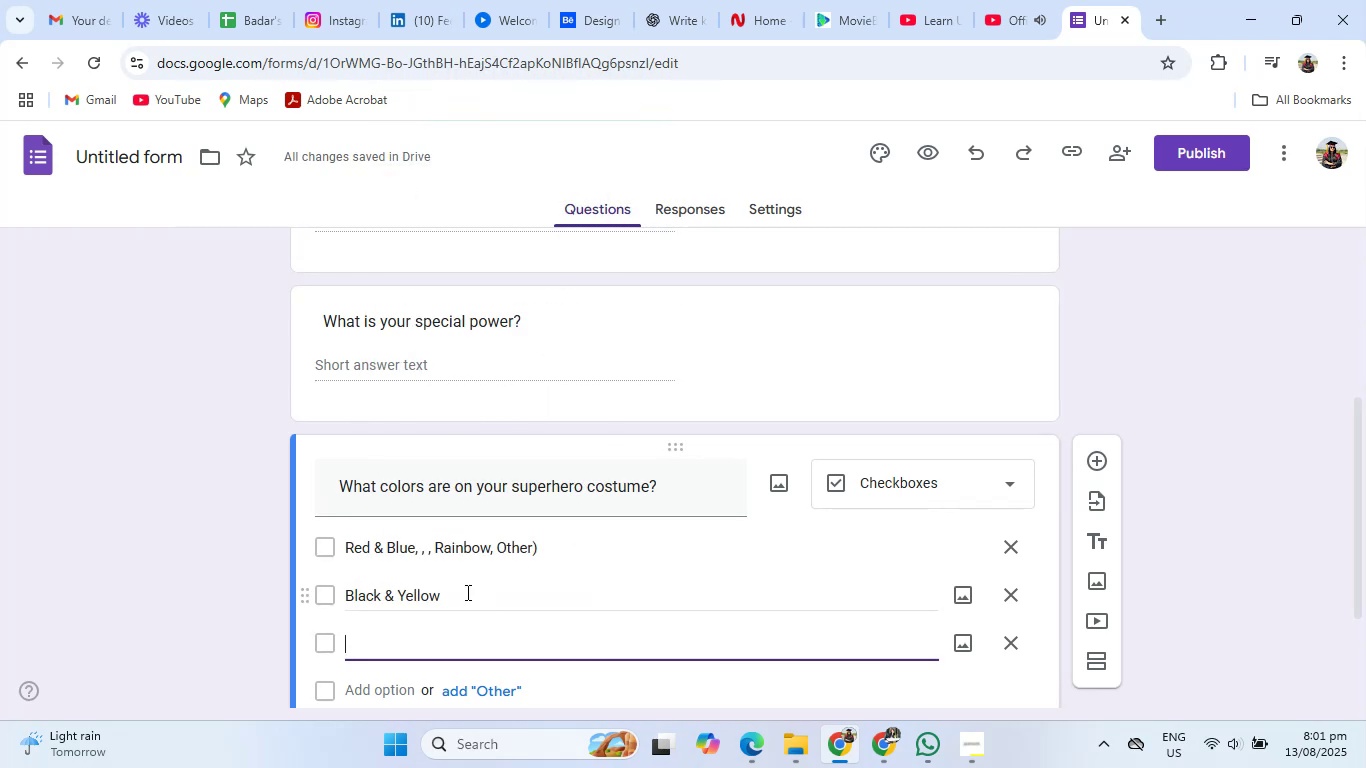 
key(Control+Z)
 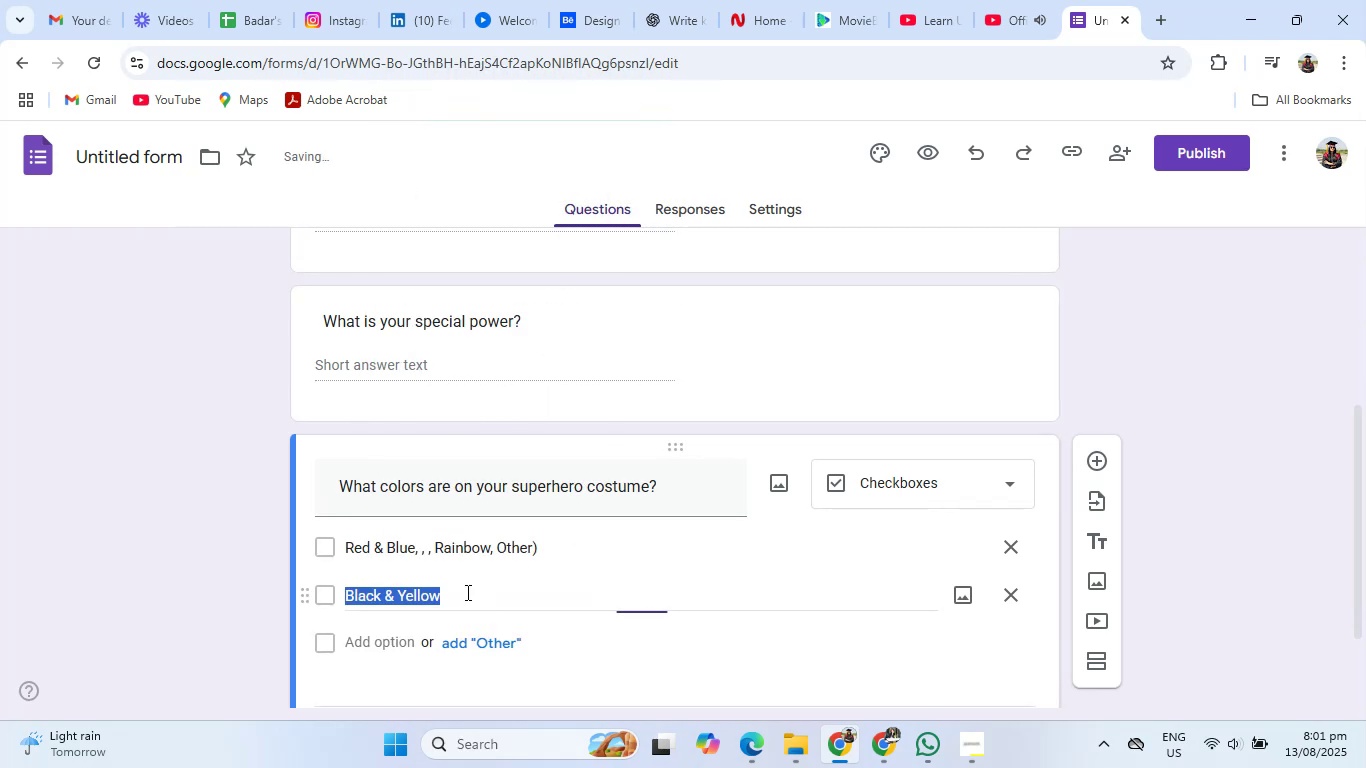 
key(Control+Z)
 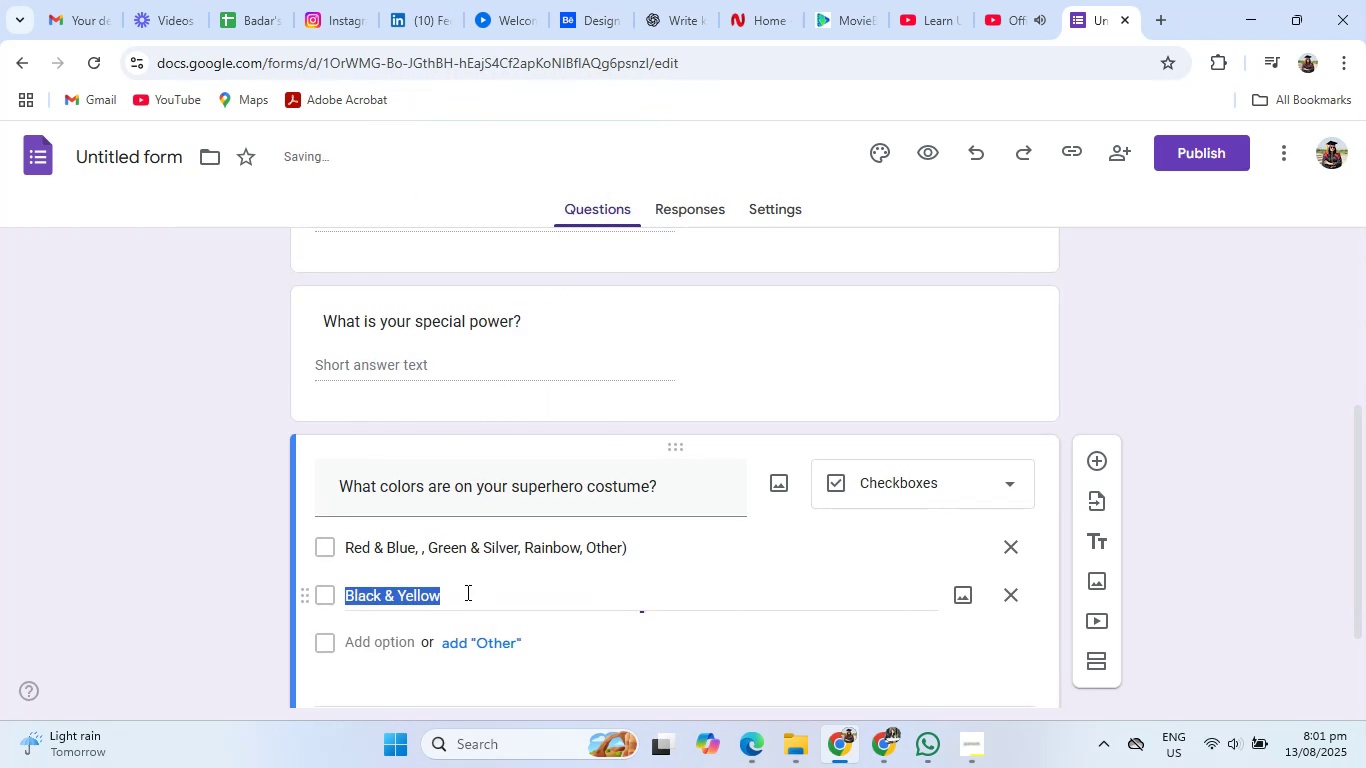 
key(Control+Z)
 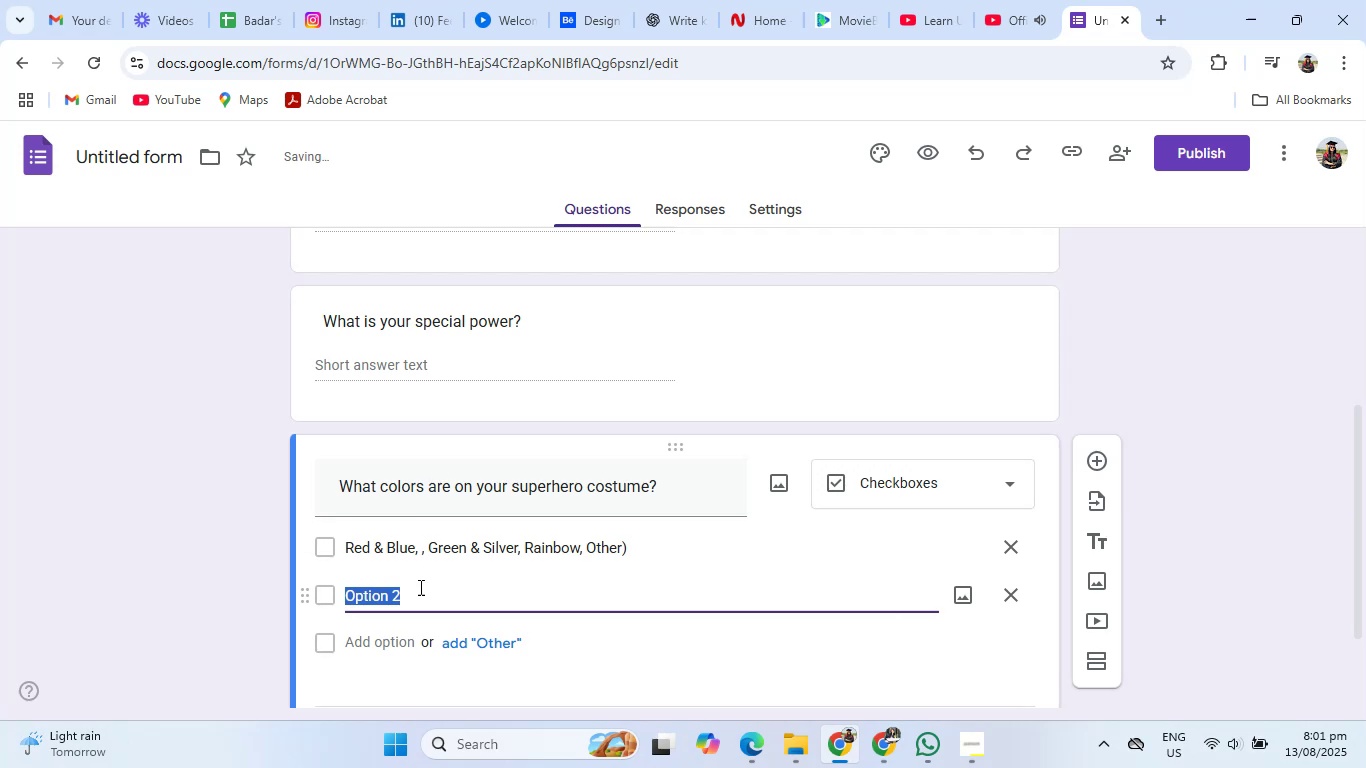 
key(Control+ControlLeft)
 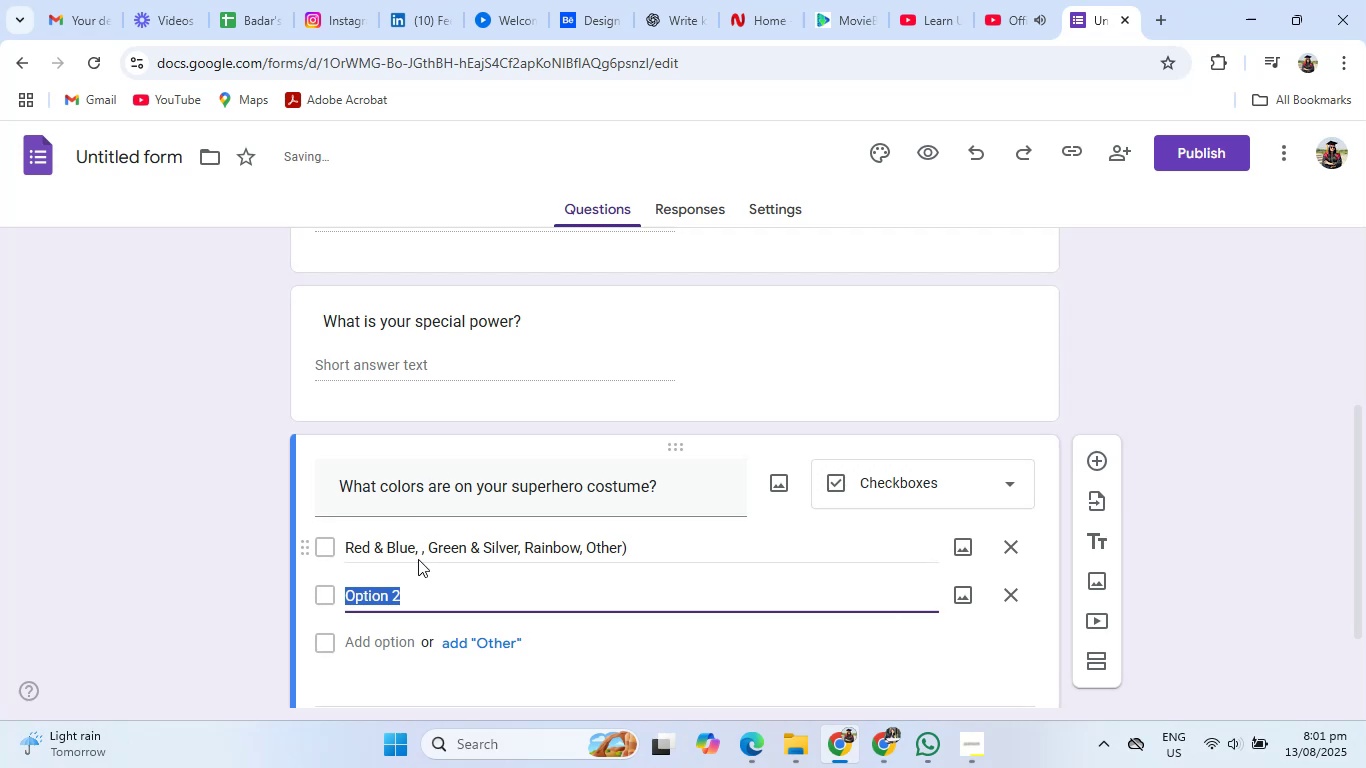 
key(Control+Z)
 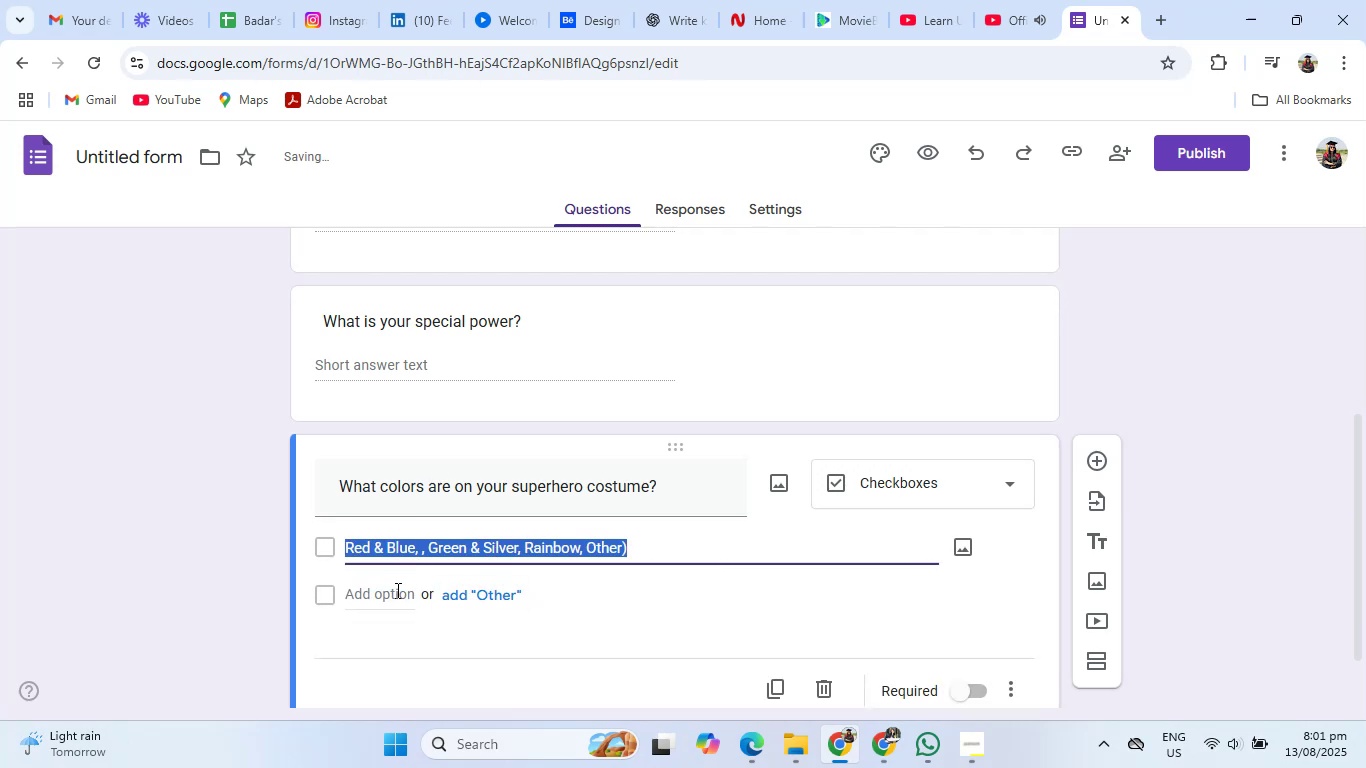 
left_click([391, 593])
 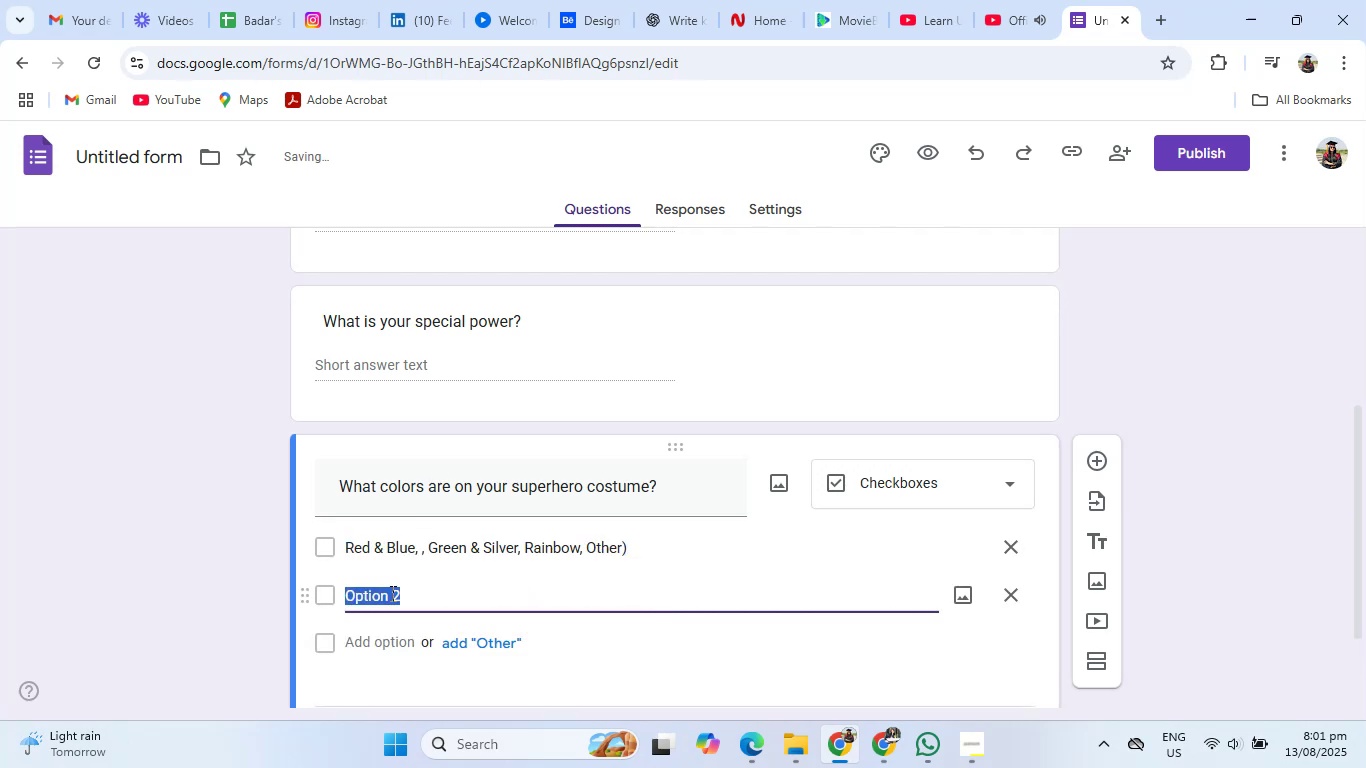 
type(\Black a)
key(Backspace)
type(& Whie)
key(Backspace)
type(te)
 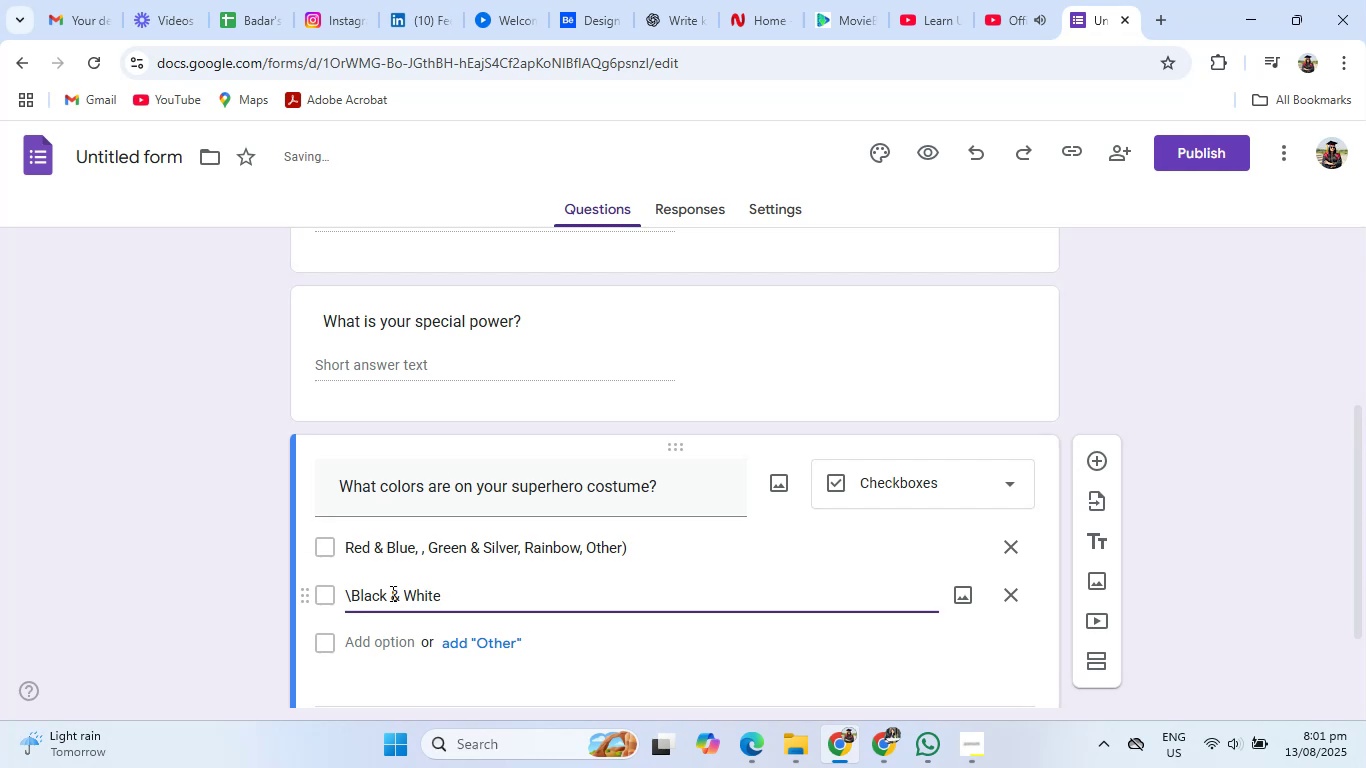 
left_click([350, 598])
 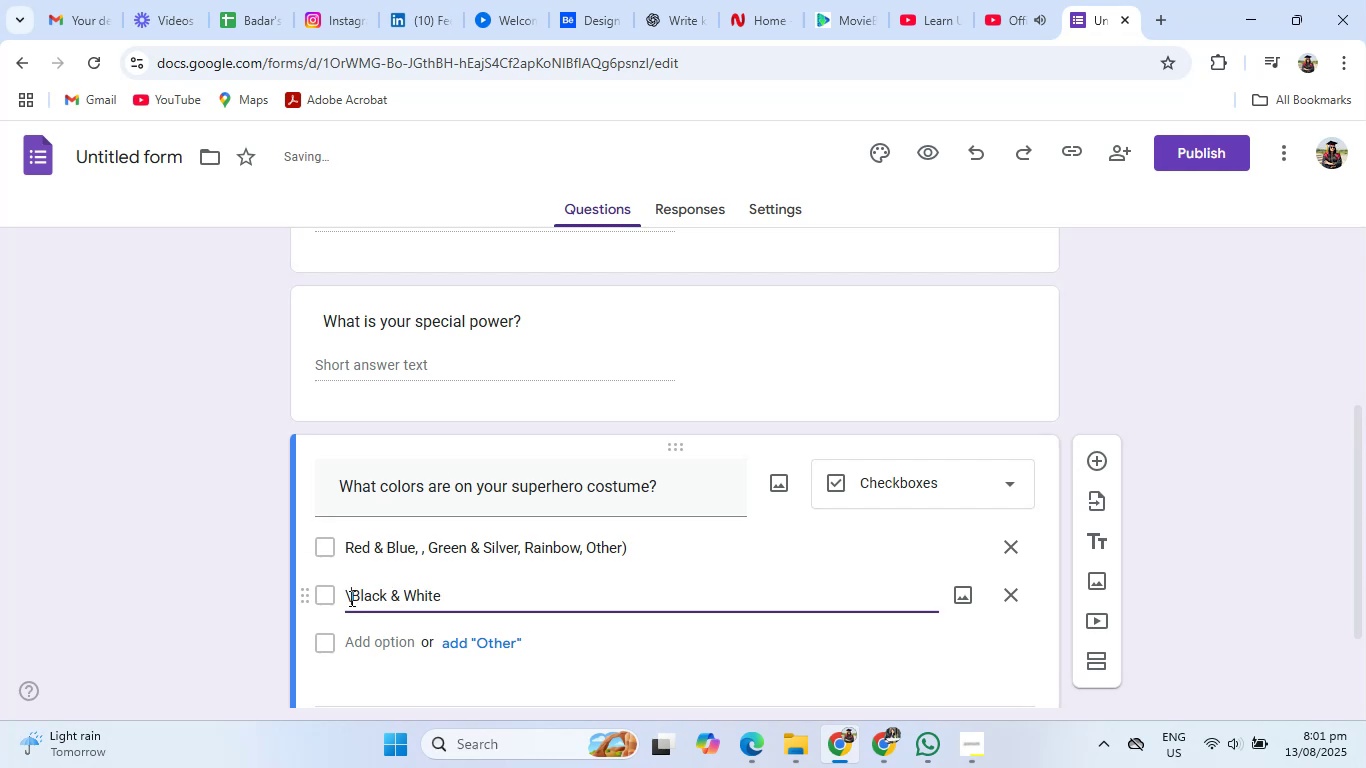 
key(Backspace)
 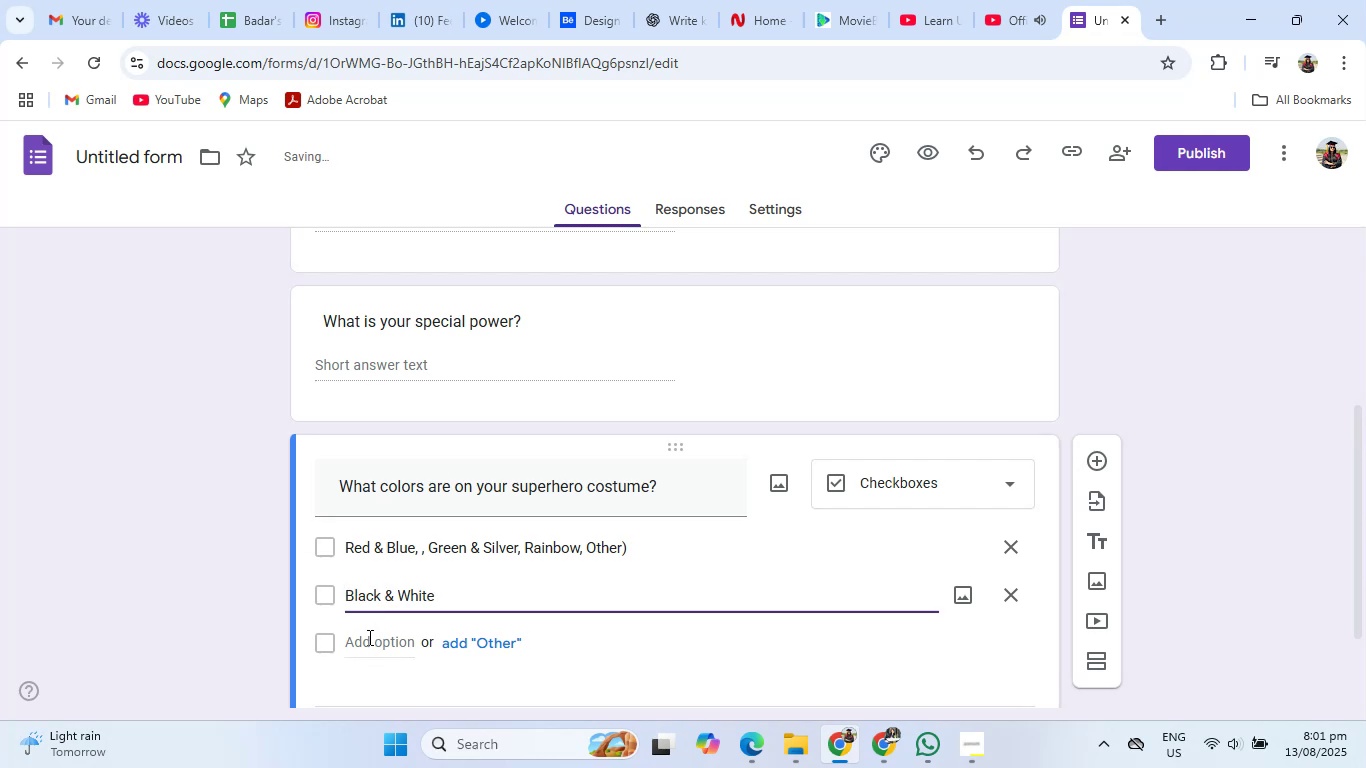 
left_click([369, 639])
 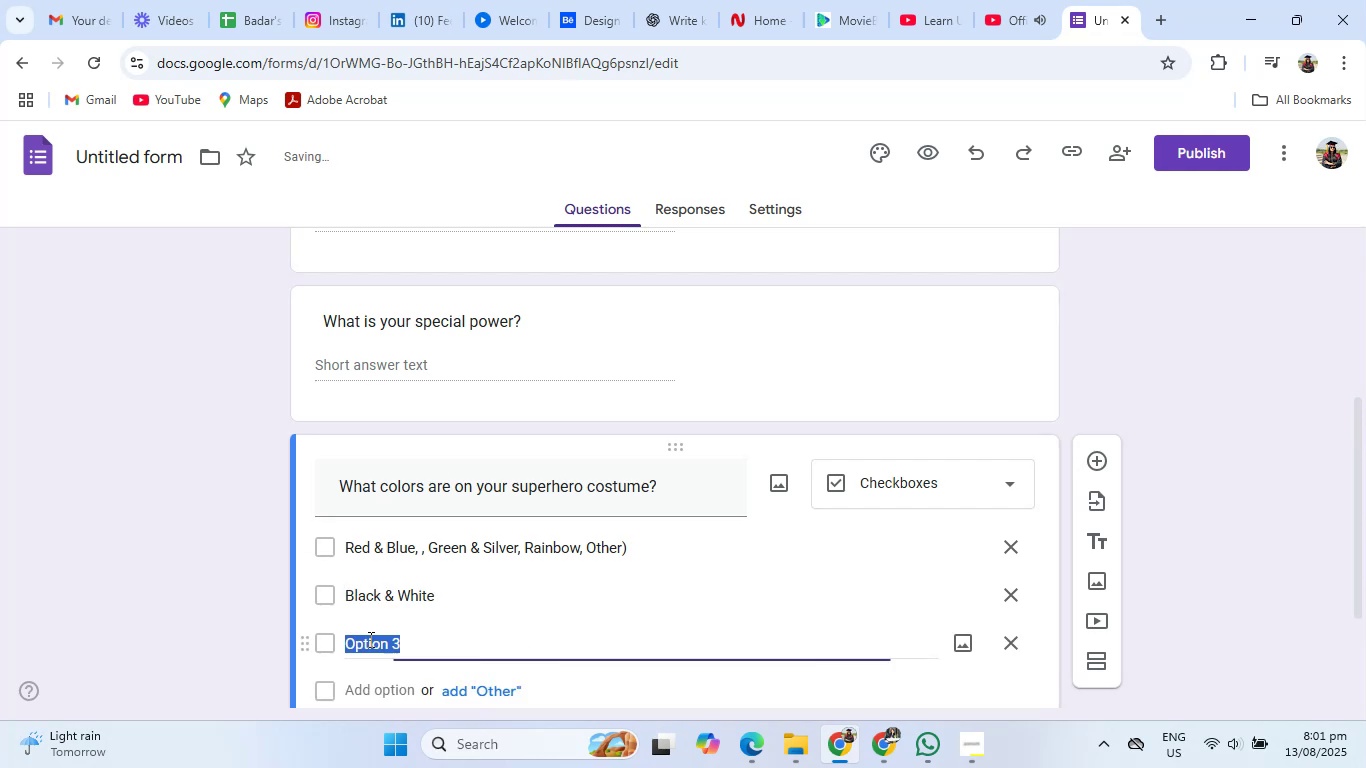 
type(Green & Silver)
 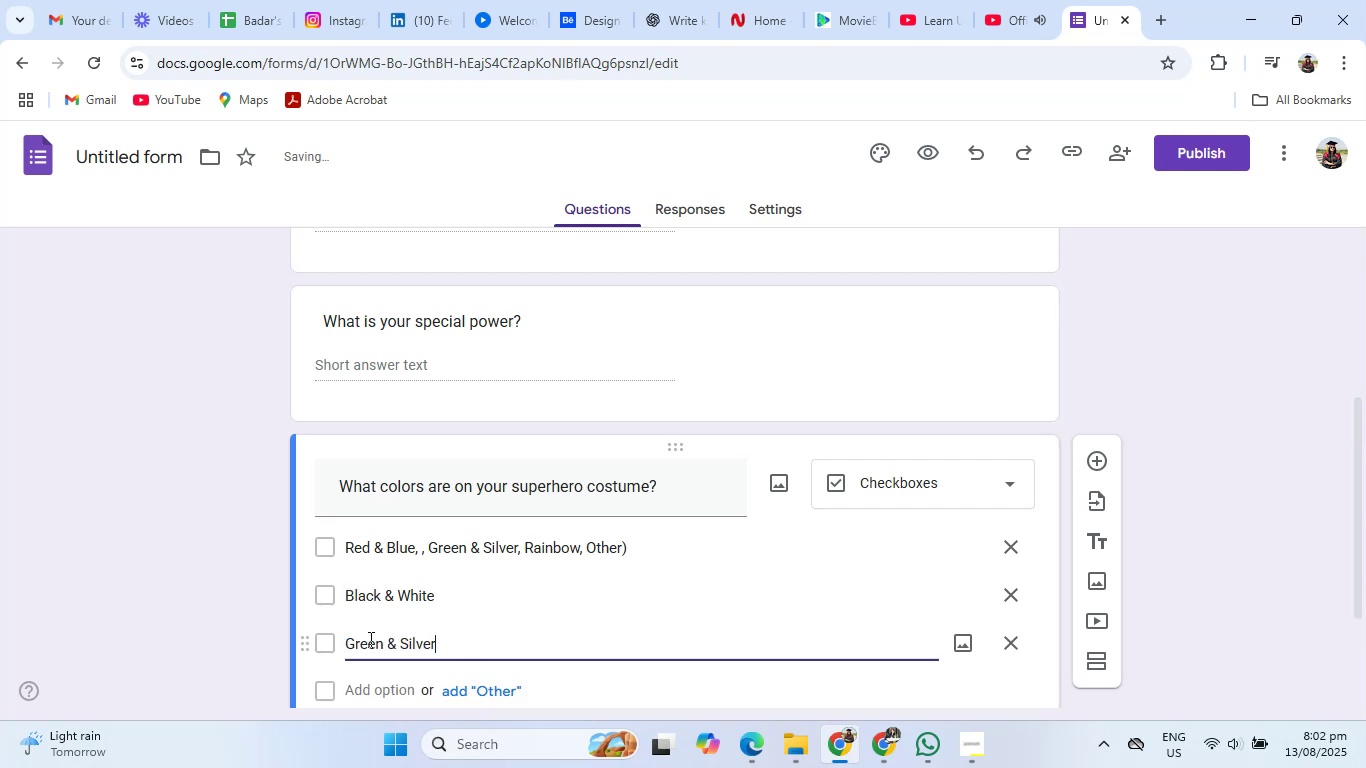 
left_click([371, 691])
 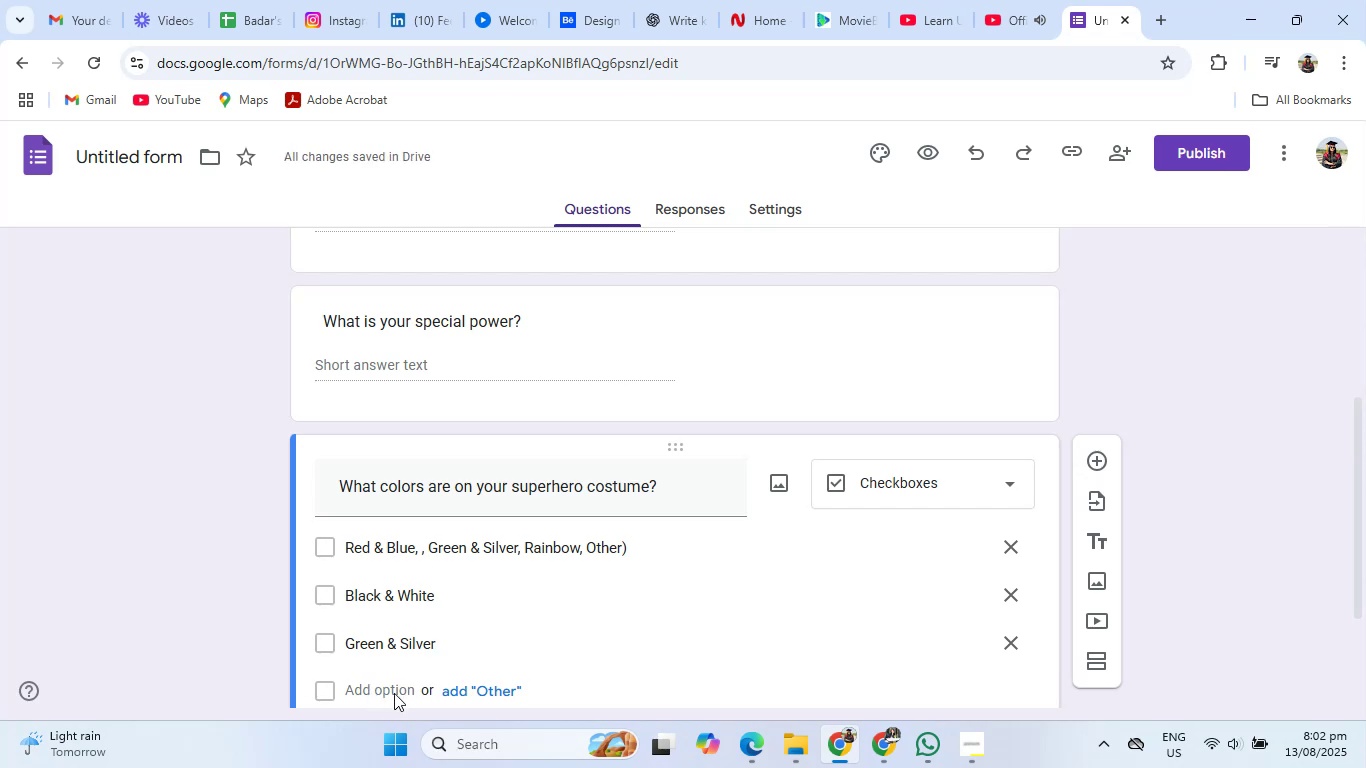 
left_click([382, 693])
 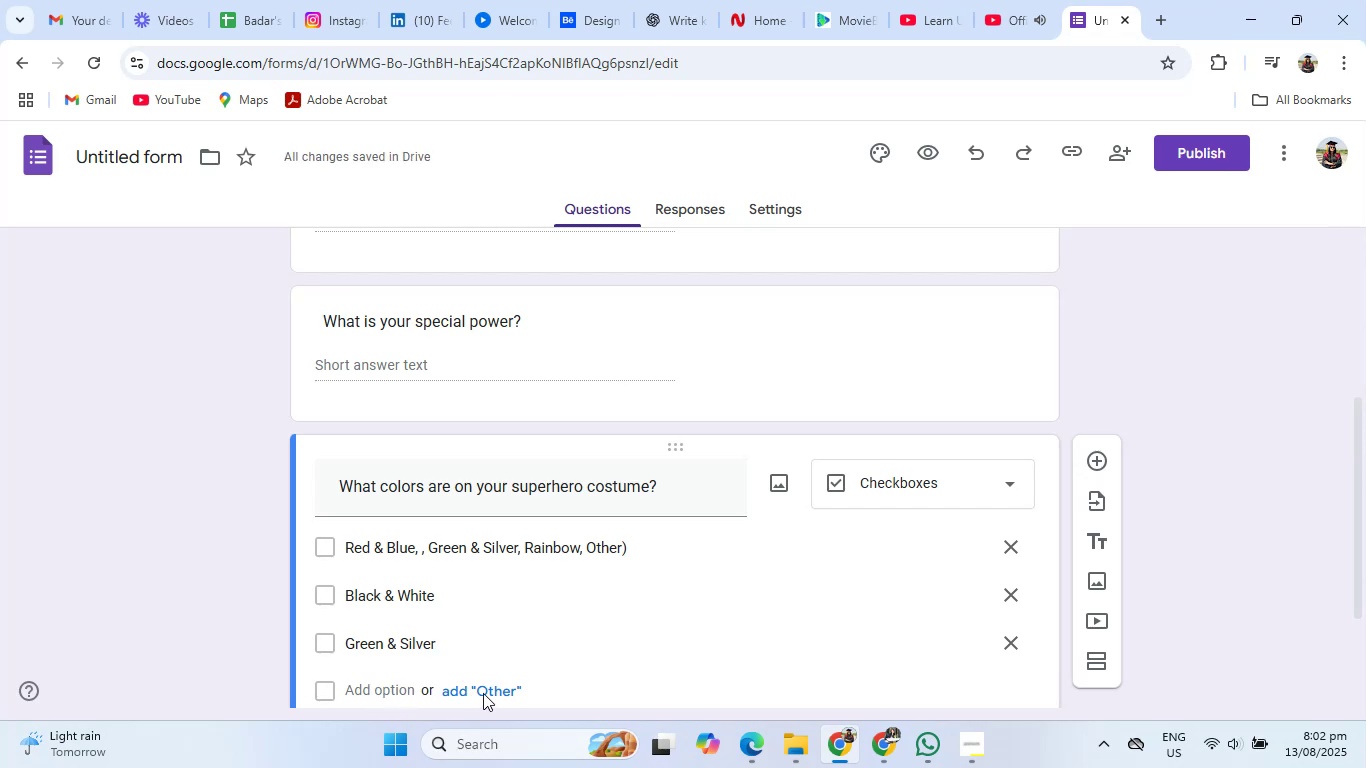 
left_click([483, 693])
 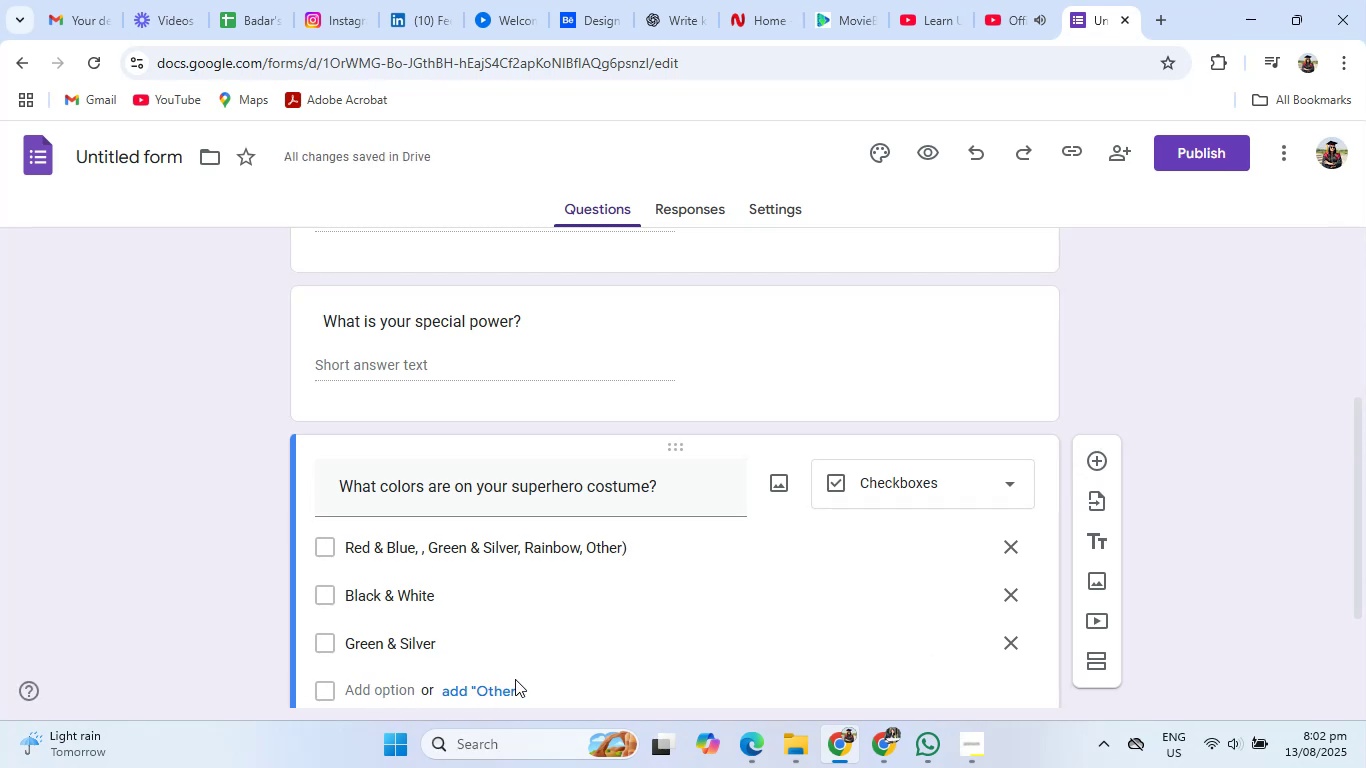 
left_click([496, 690])
 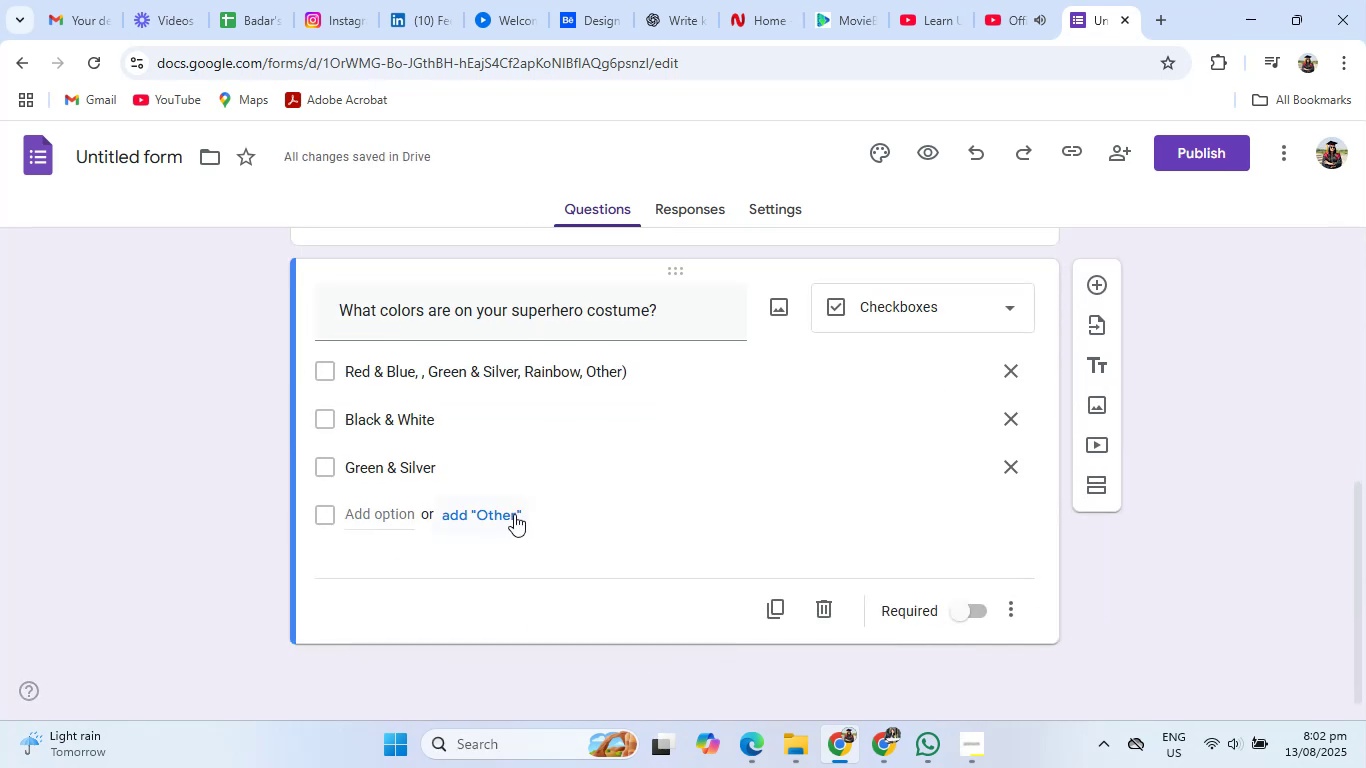 
left_click([502, 513])
 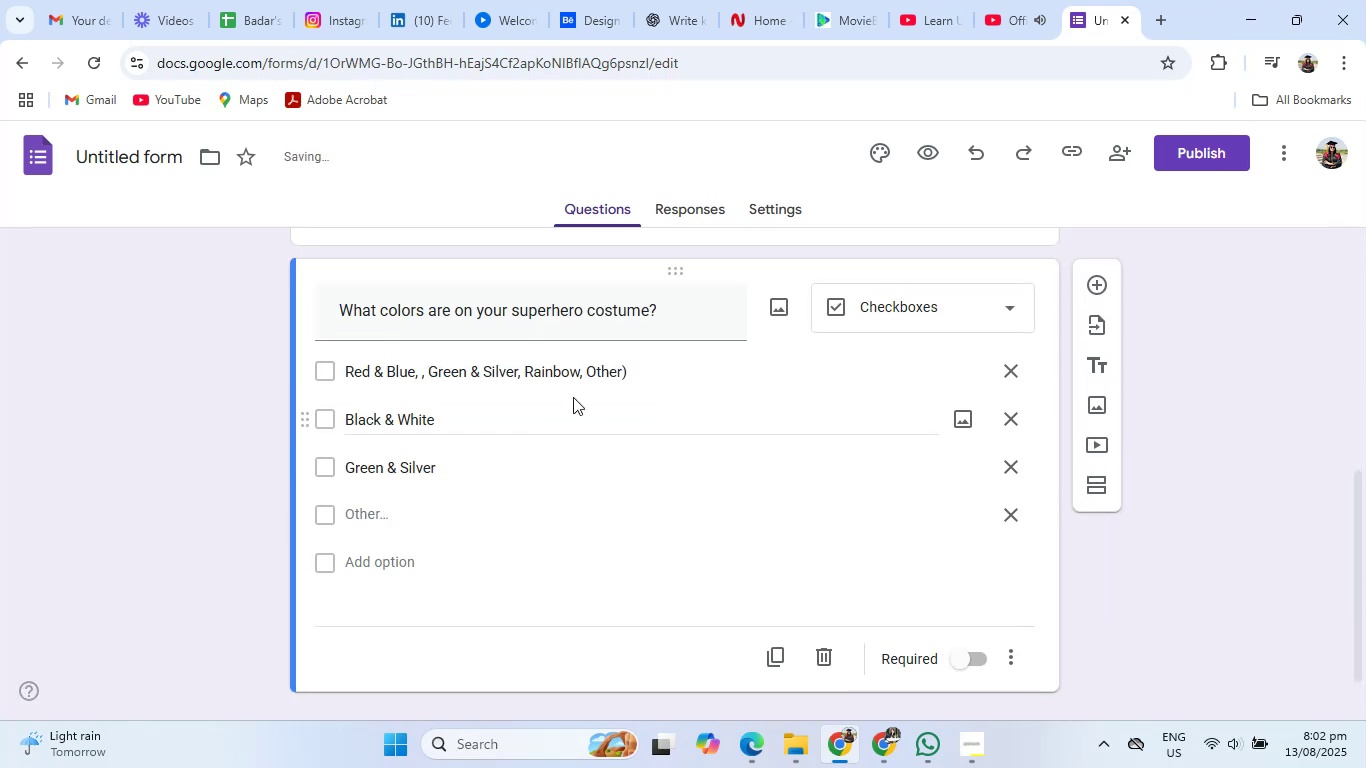 
left_click_drag(start_coordinate=[632, 373], to_coordinate=[447, 364])
 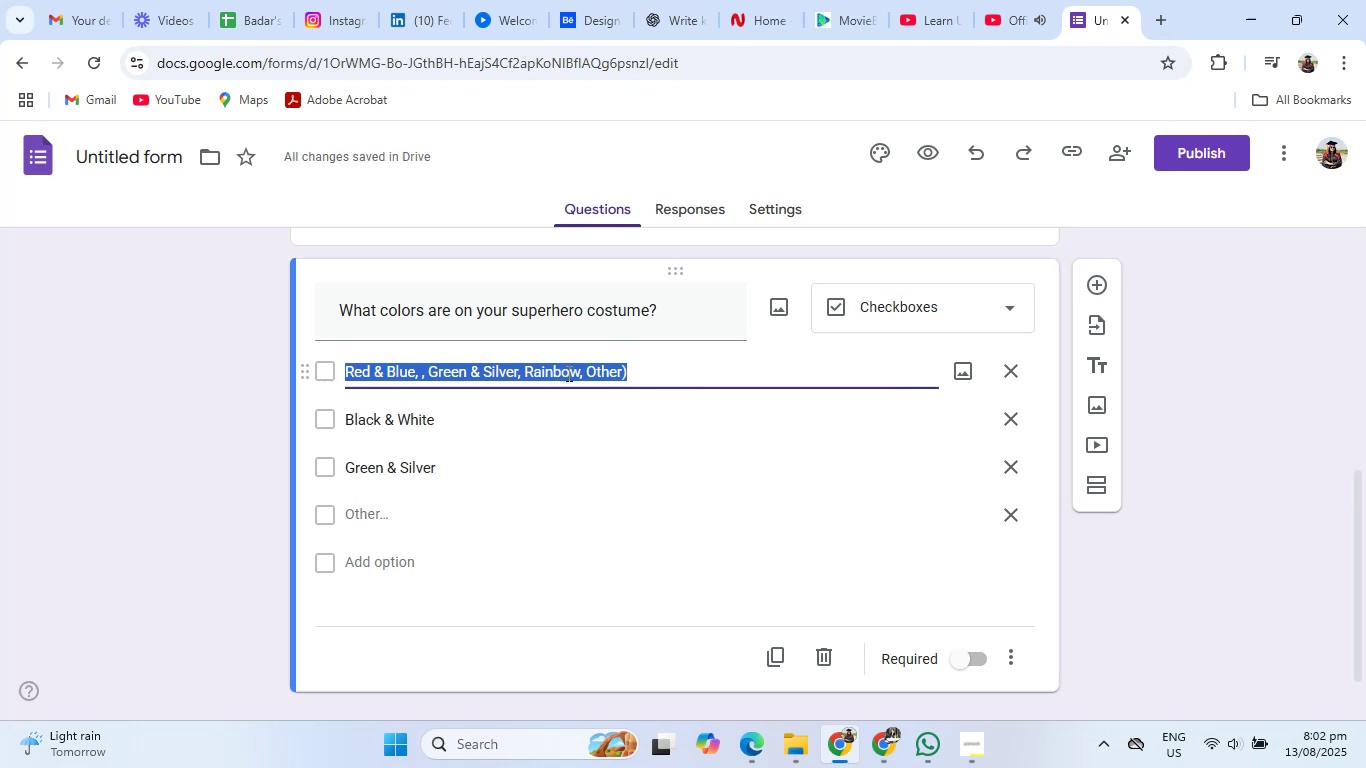 
left_click([570, 372])
 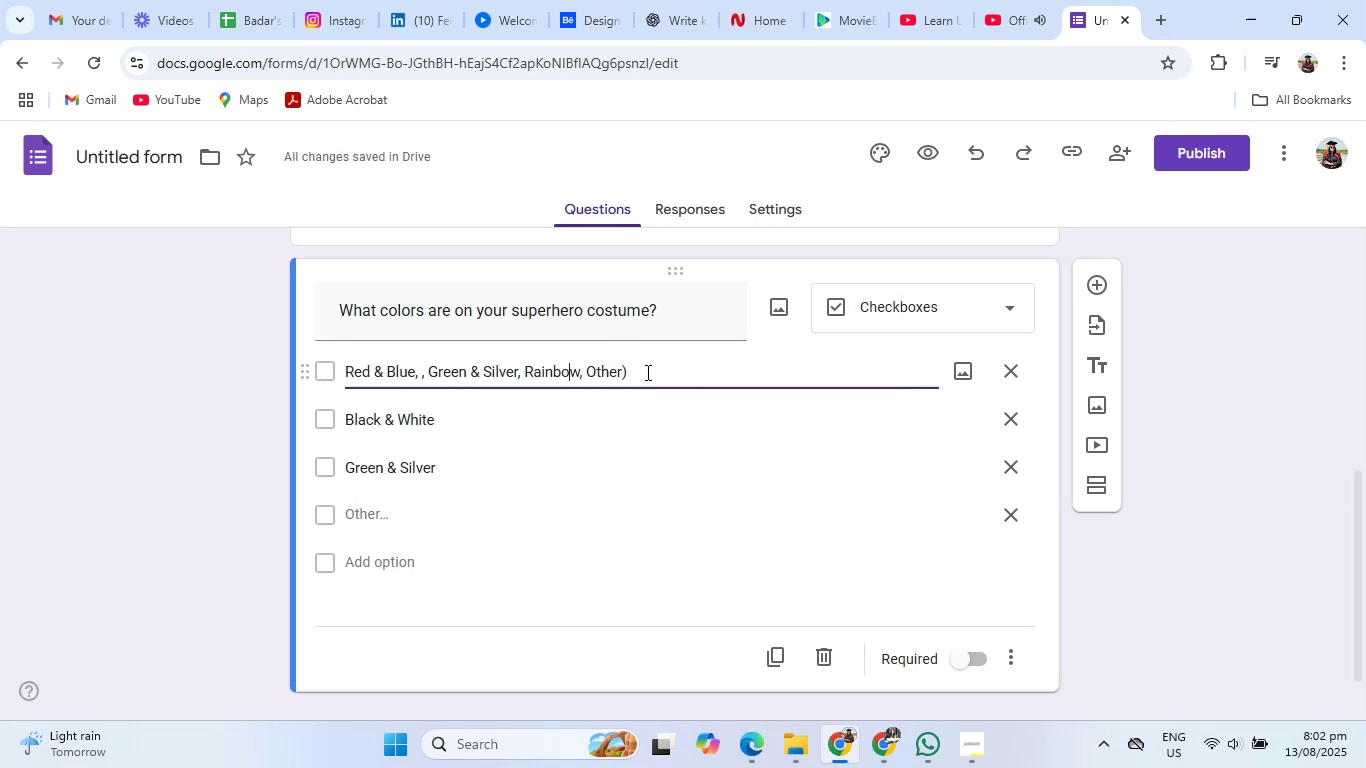 
left_click_drag(start_coordinate=[662, 372], to_coordinate=[421, 373])
 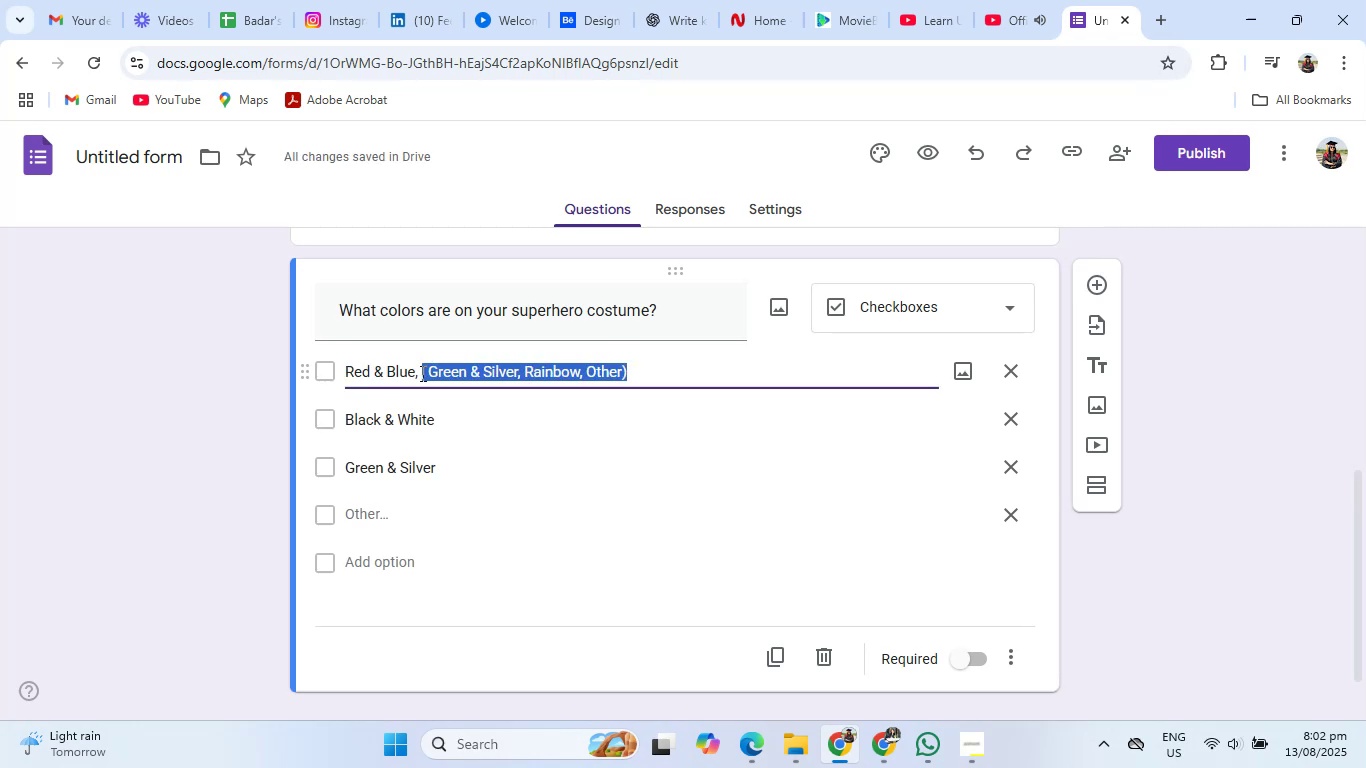 
key(Backspace)
 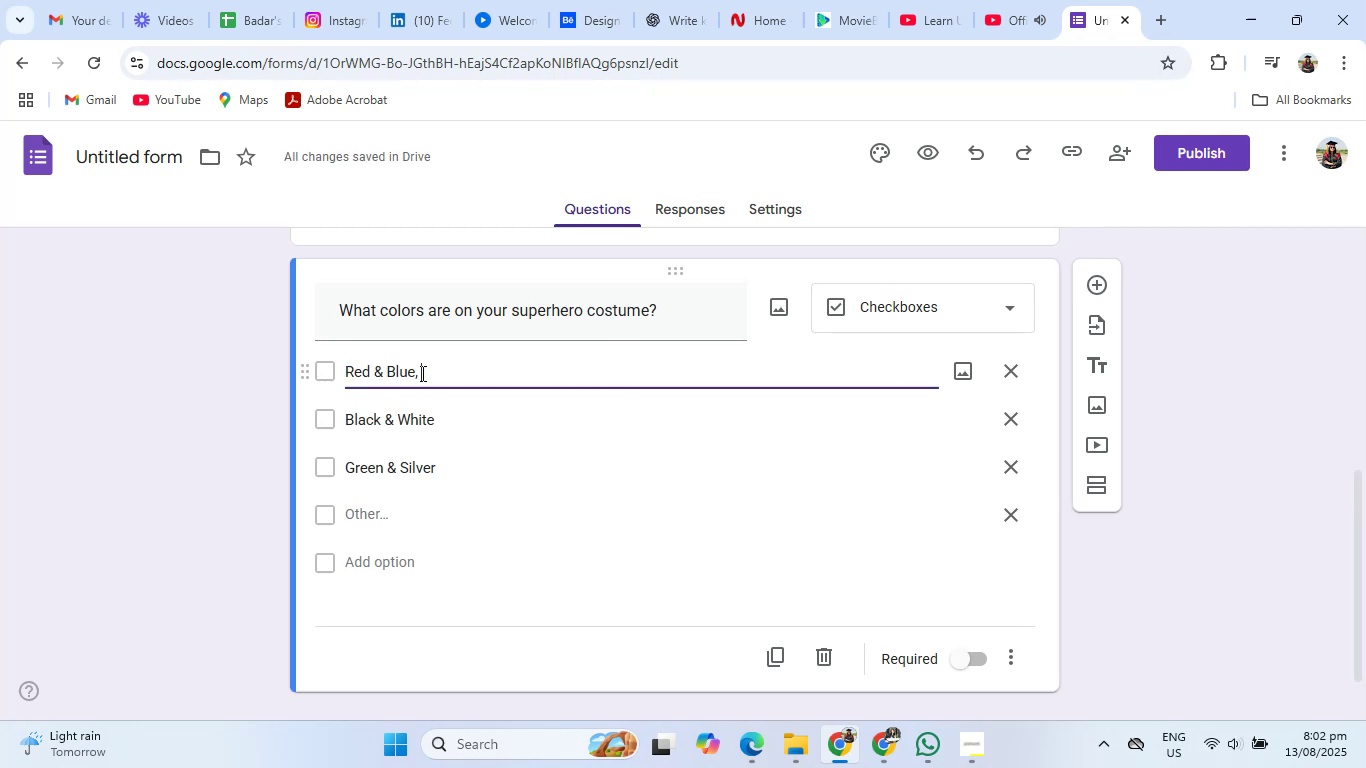 
key(Backspace)
 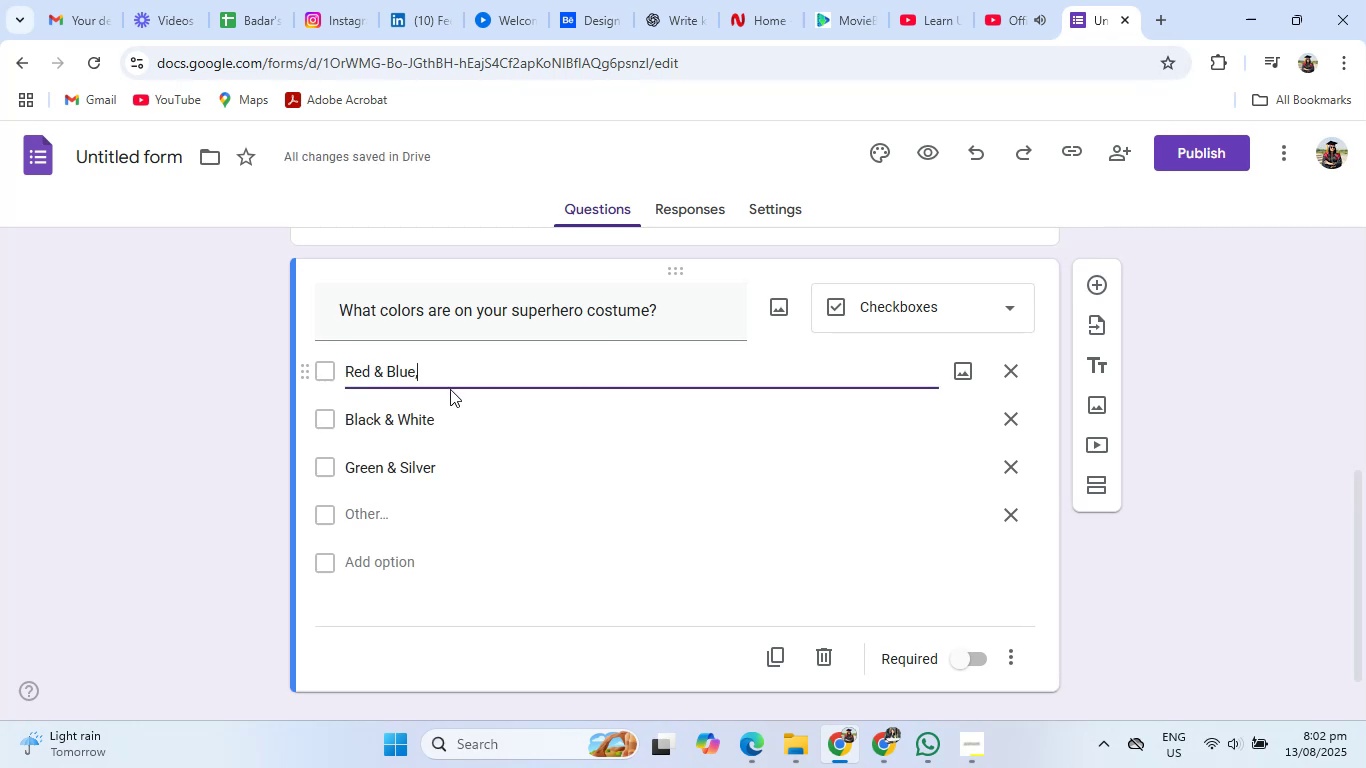 
key(Backspace)
 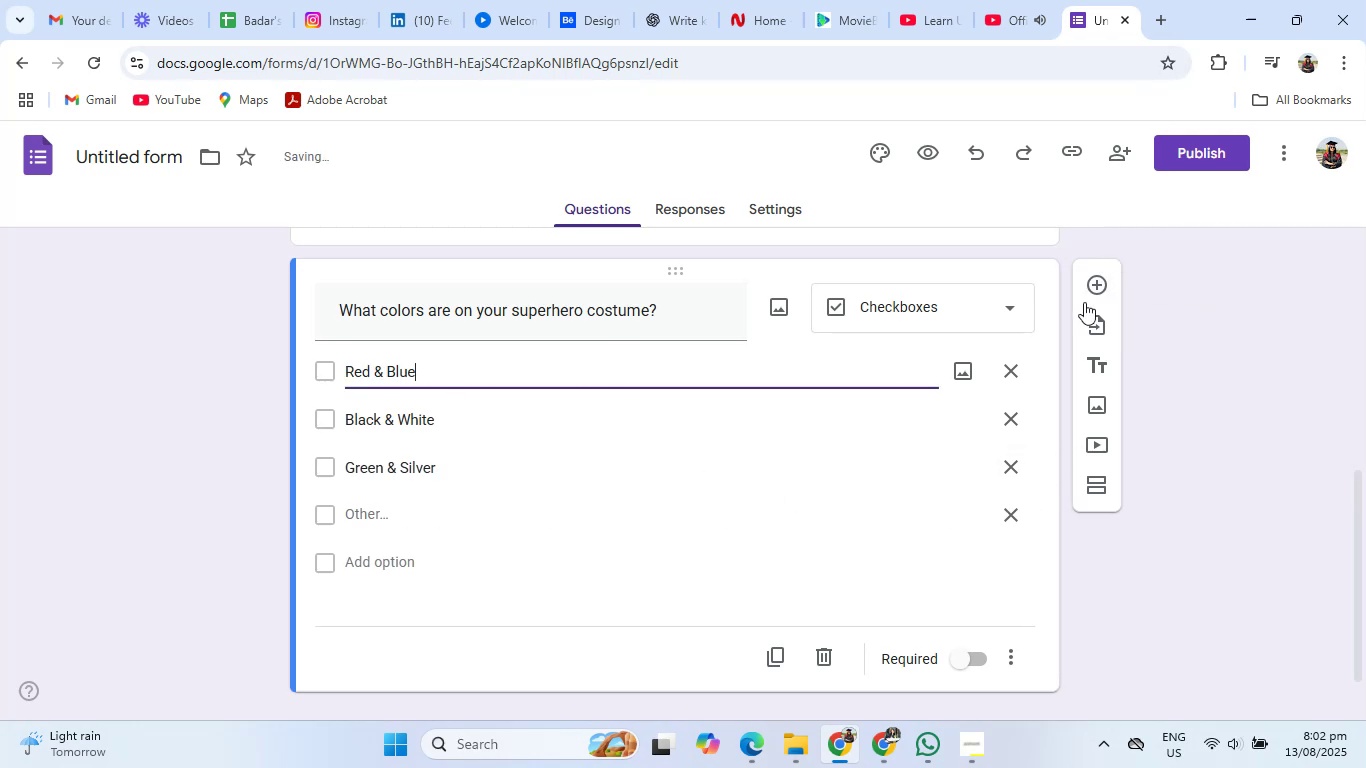 
left_click([1098, 278])
 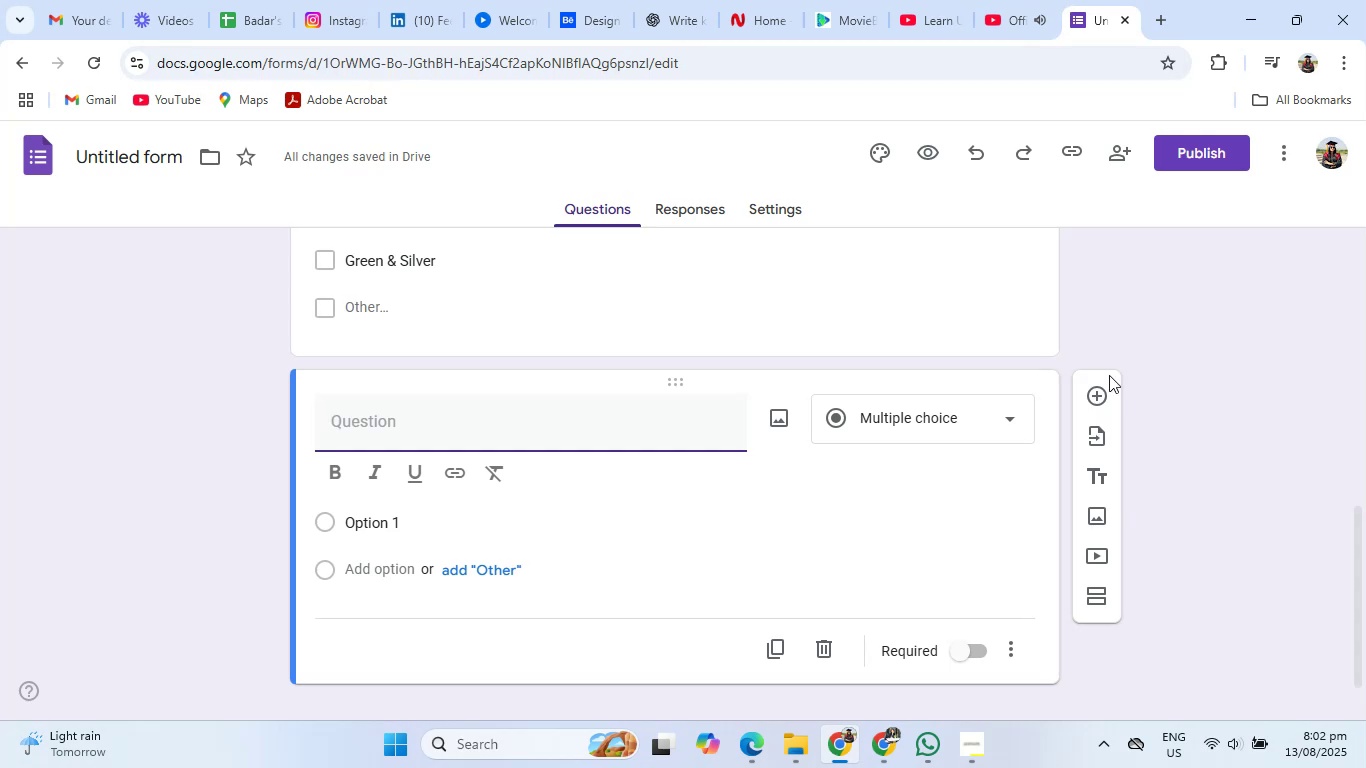 
wait(6.54)
 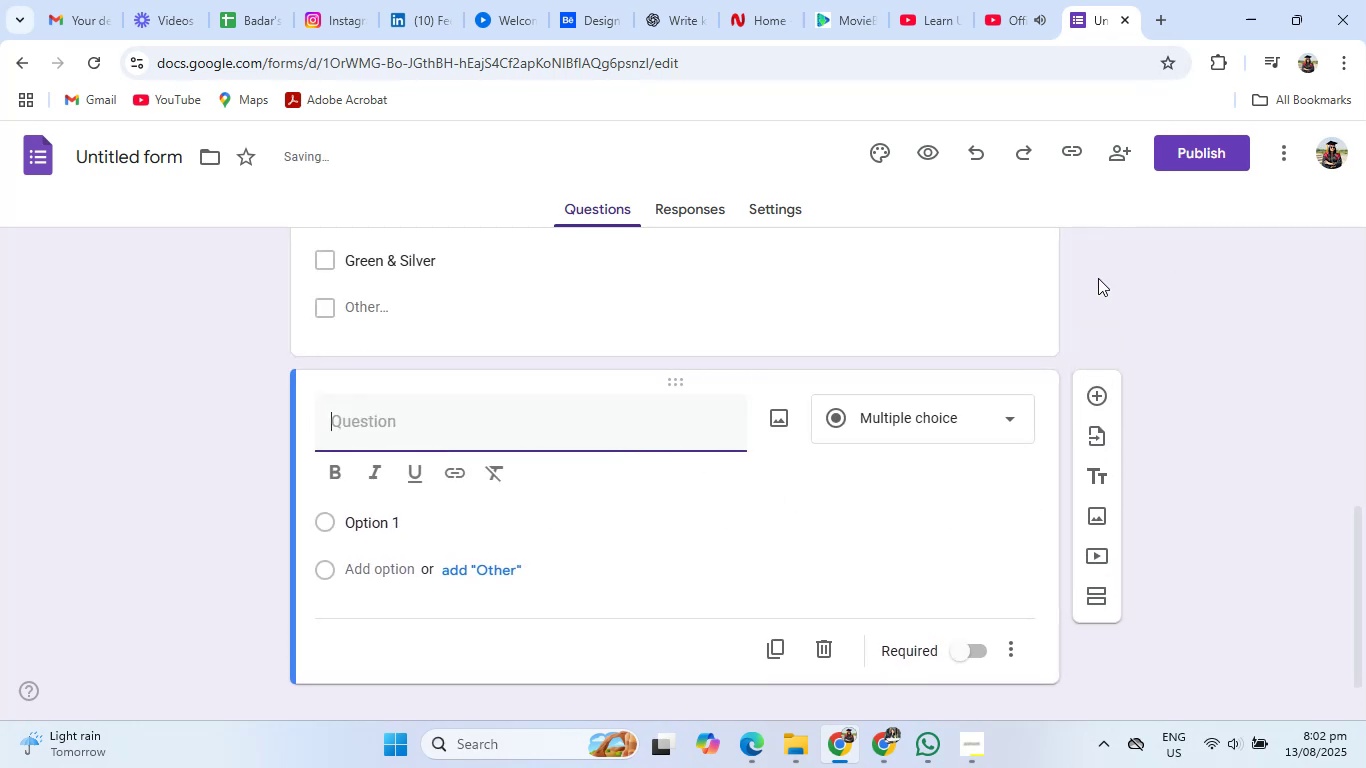 
left_click([652, 0])
 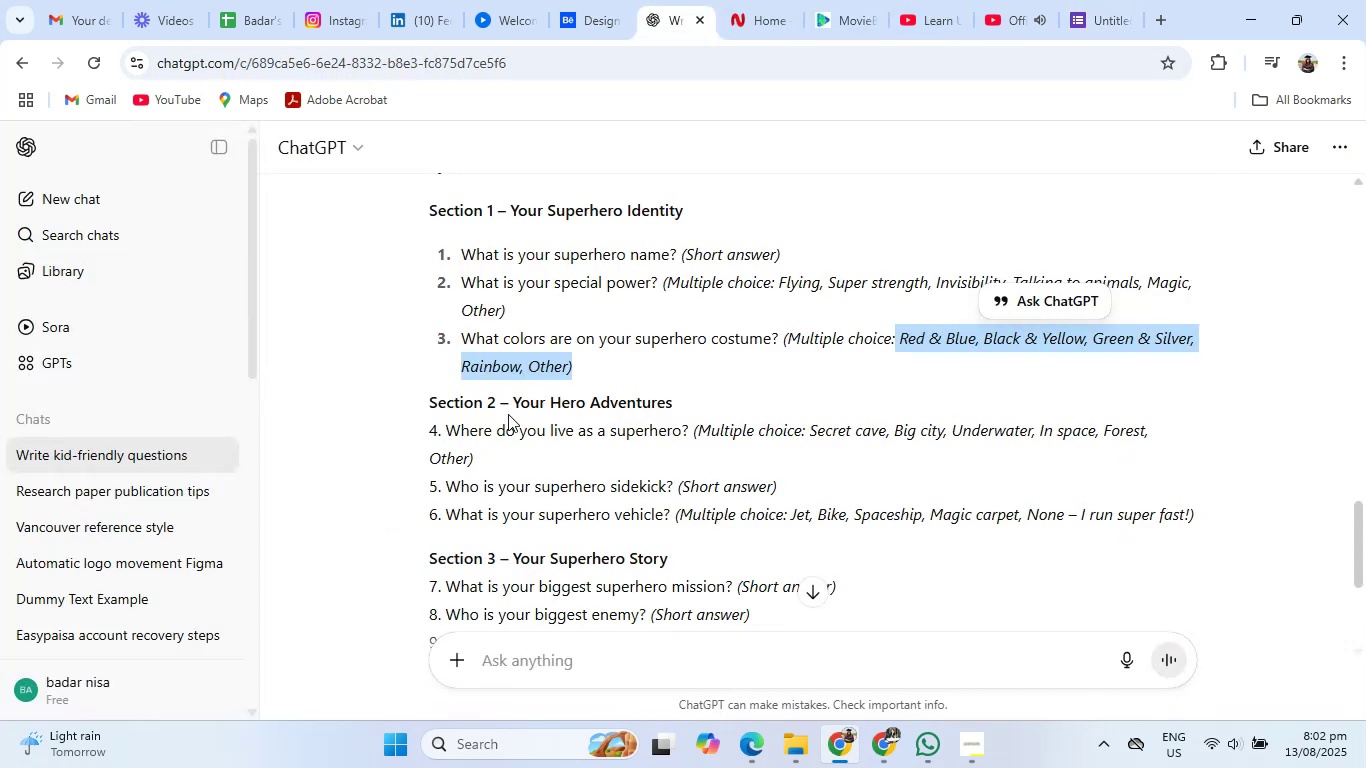 
left_click_drag(start_coordinate=[515, 394], to_coordinate=[690, 439])
 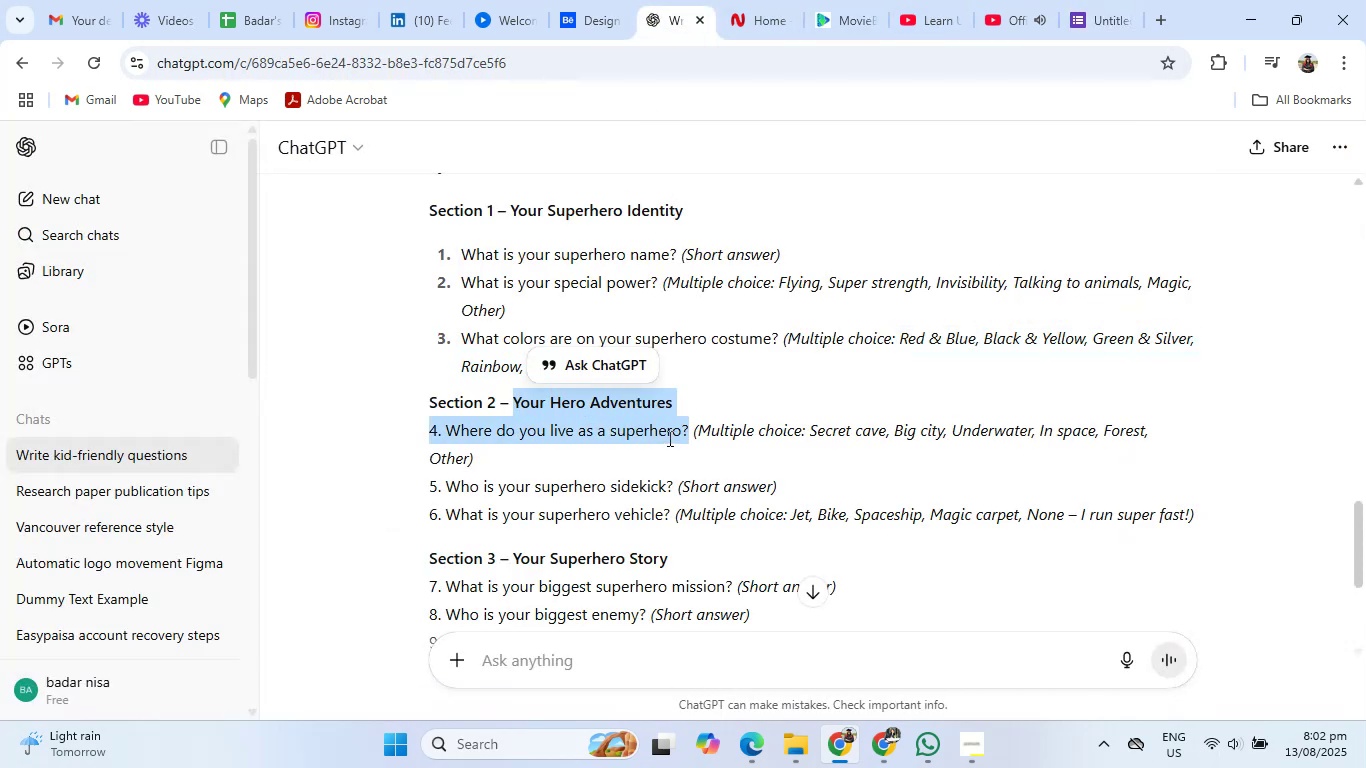 
key(Control+C)
 